 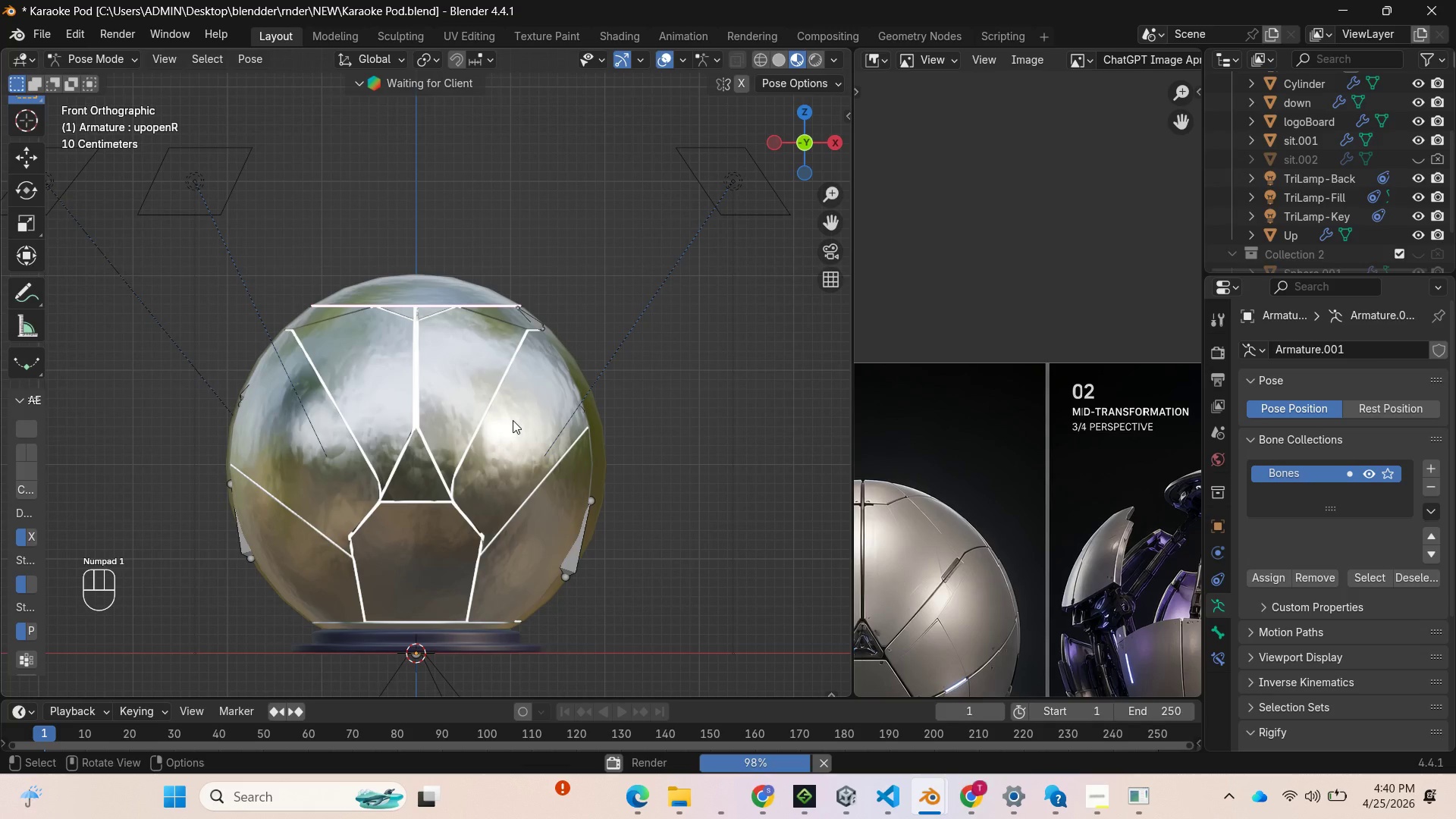 
left_click([118, 58])
 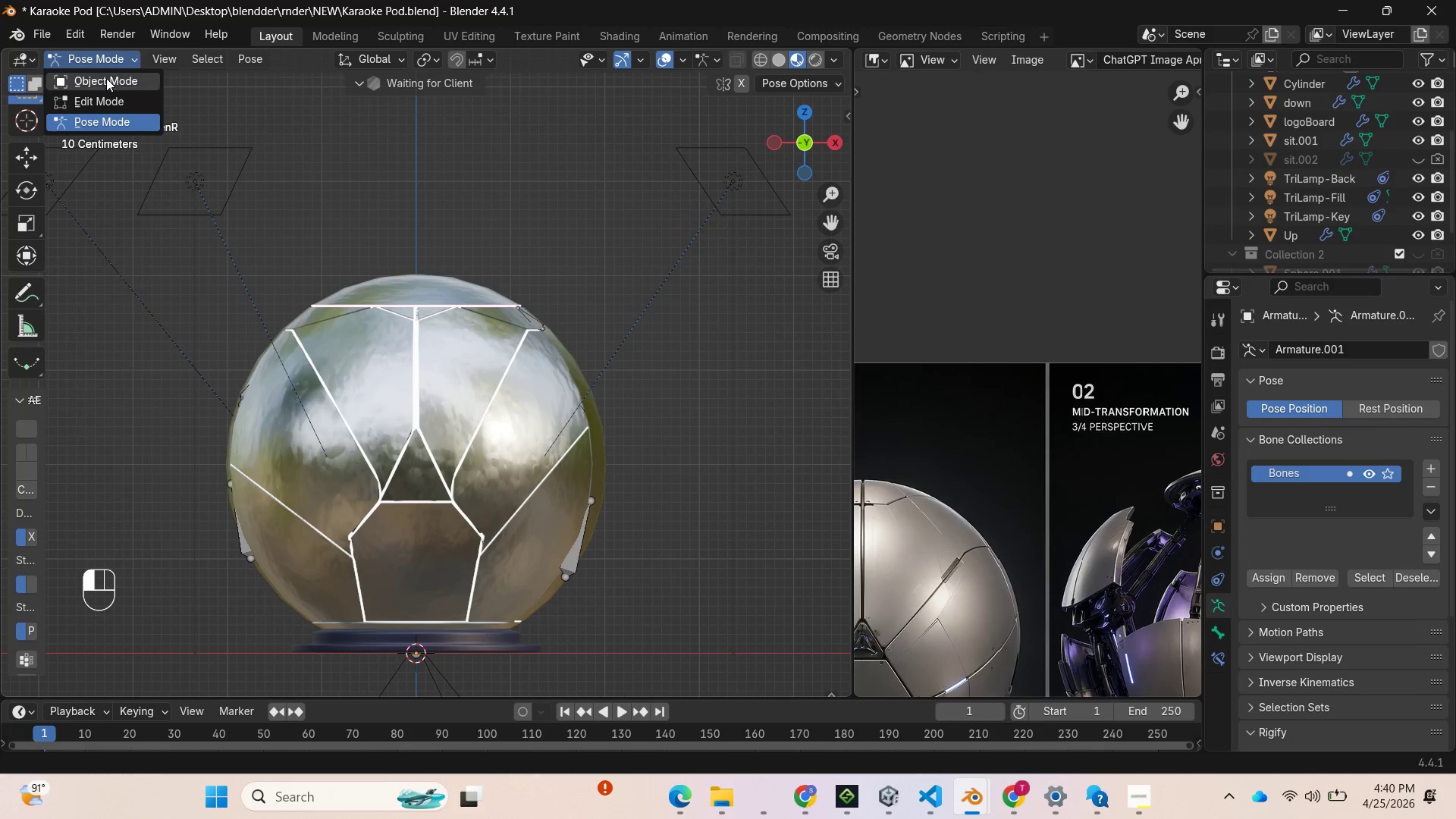 
left_click([105, 80])
 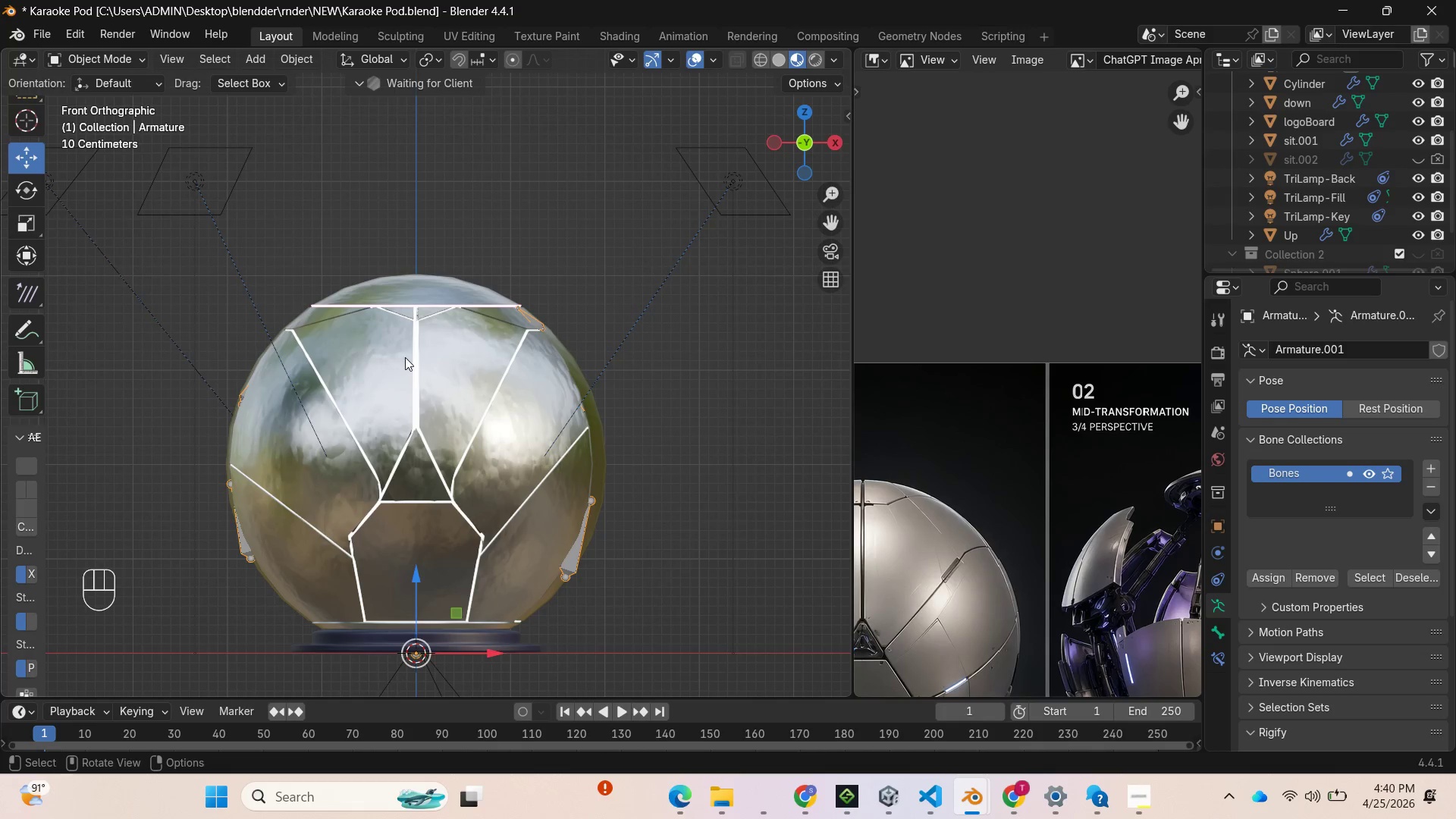 
left_click([409, 368])
 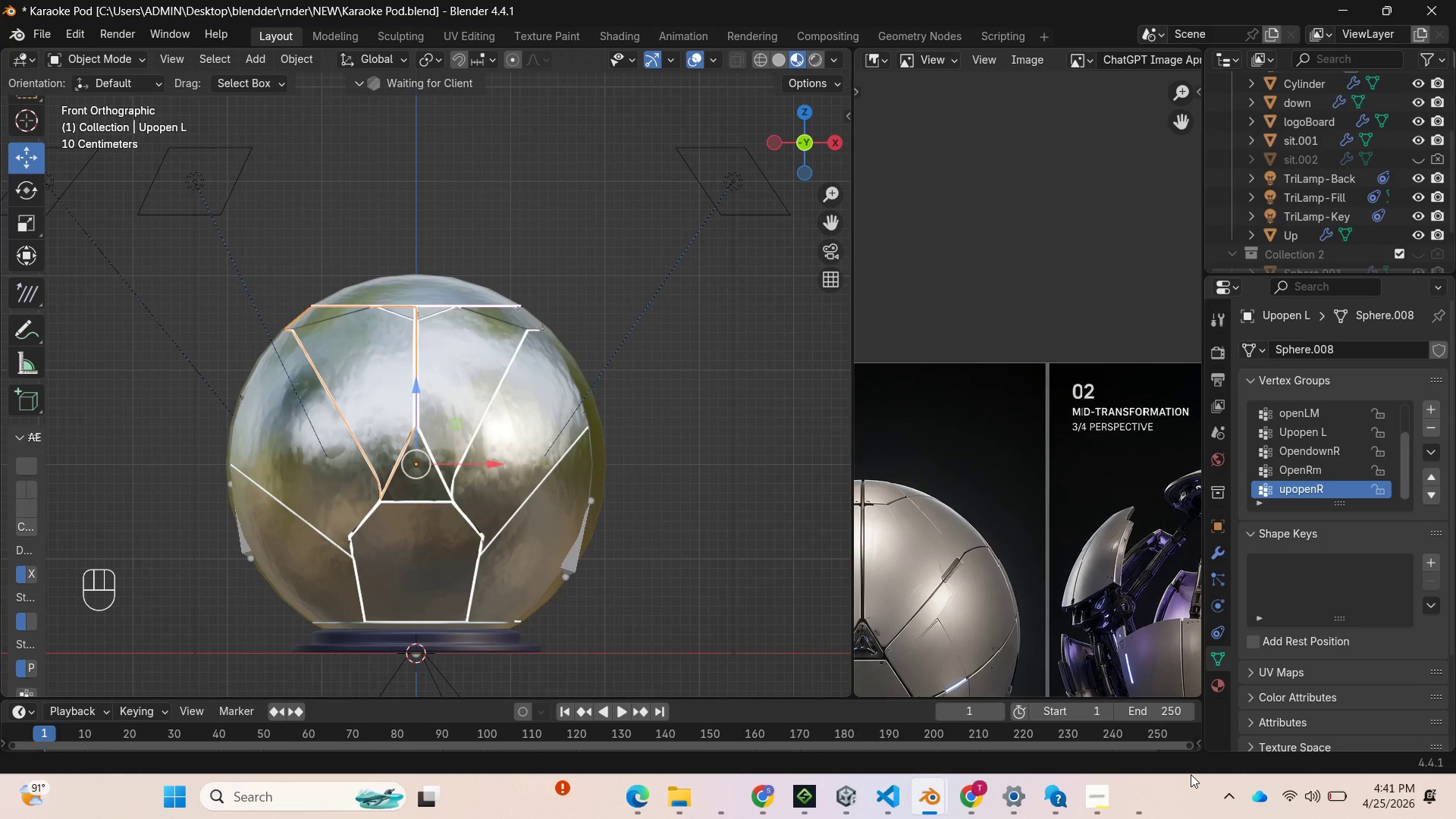 
left_click([1225, 678])
 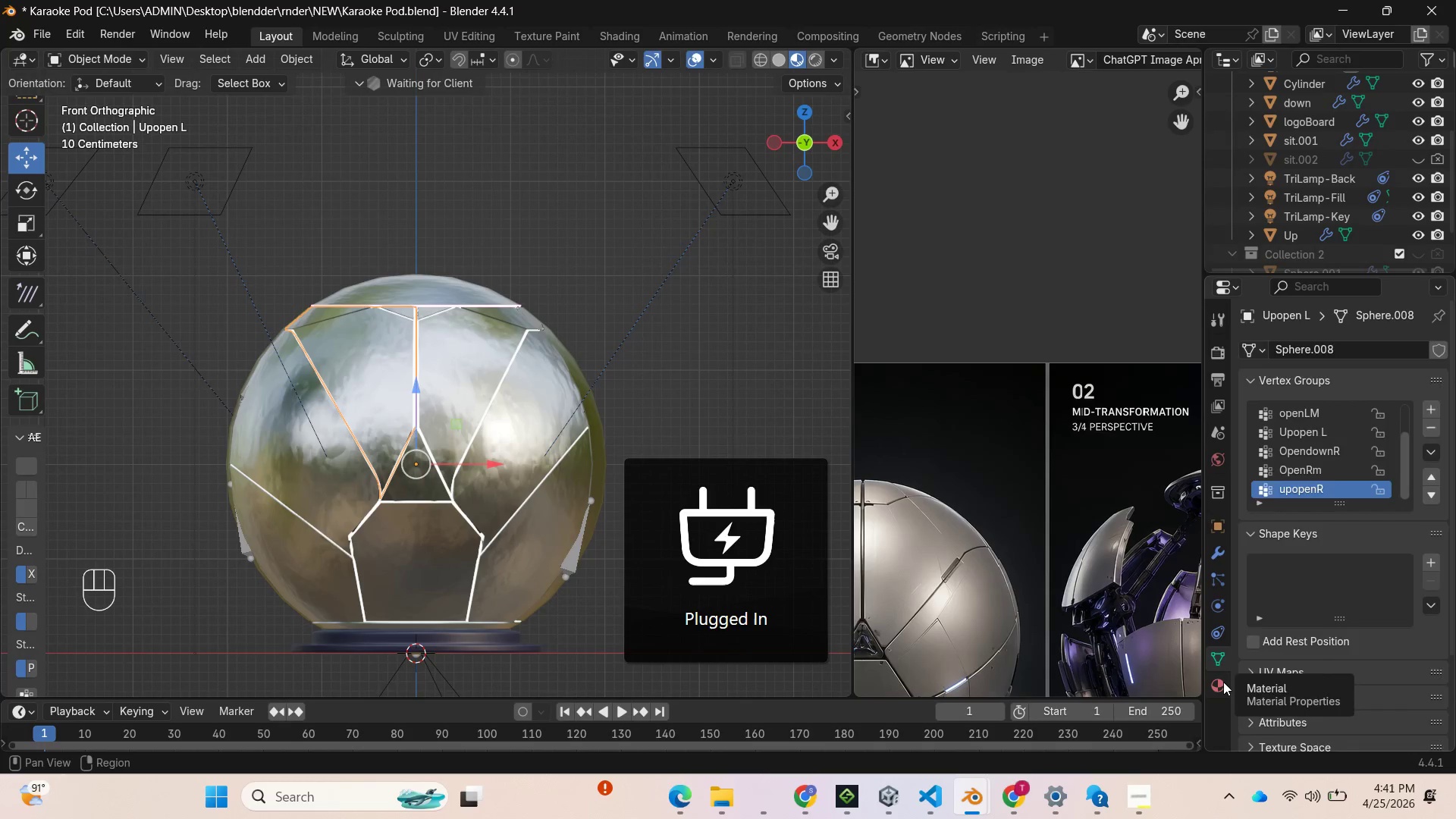 
left_click([1223, 682])
 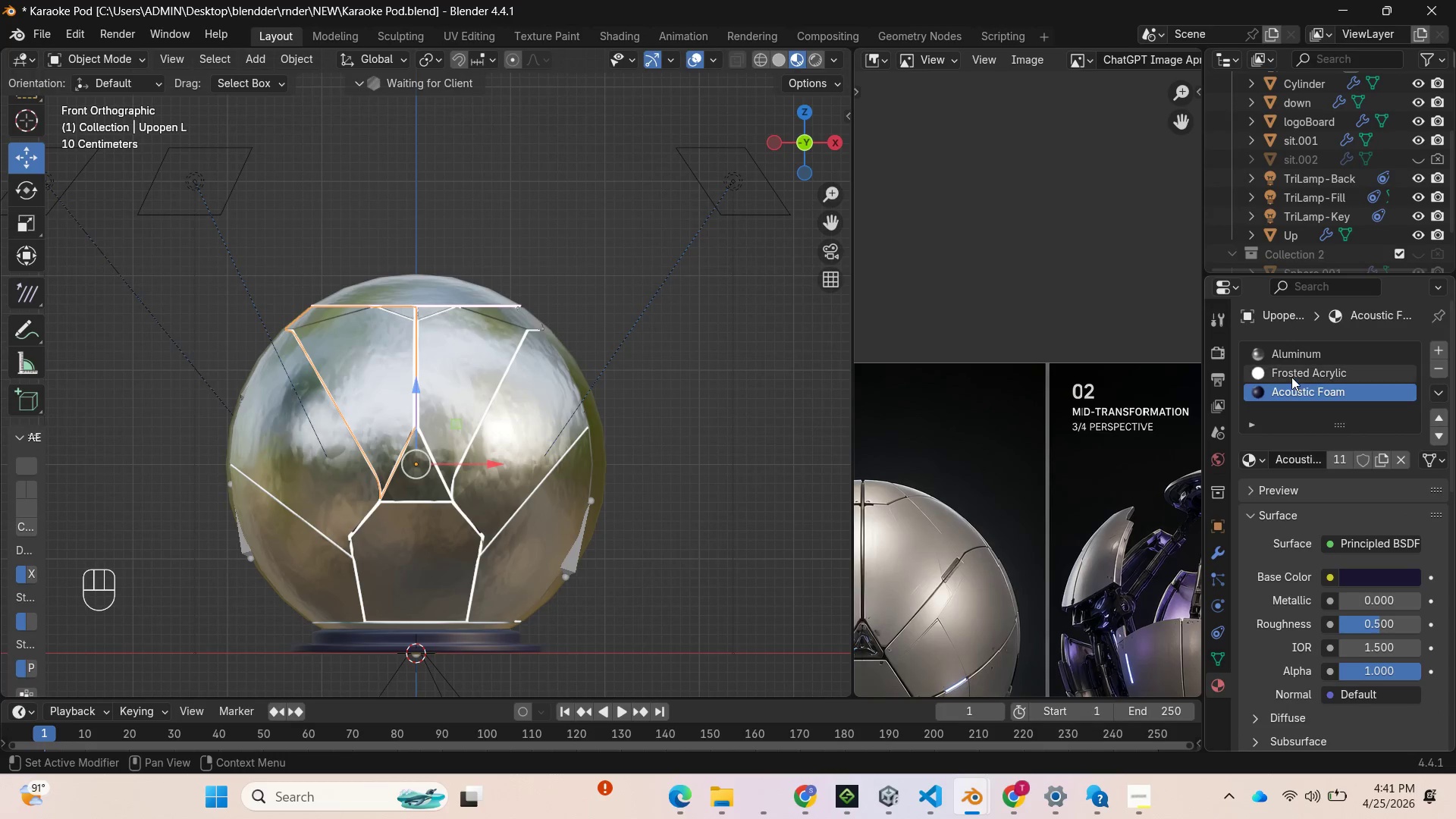 
left_click([1290, 372])
 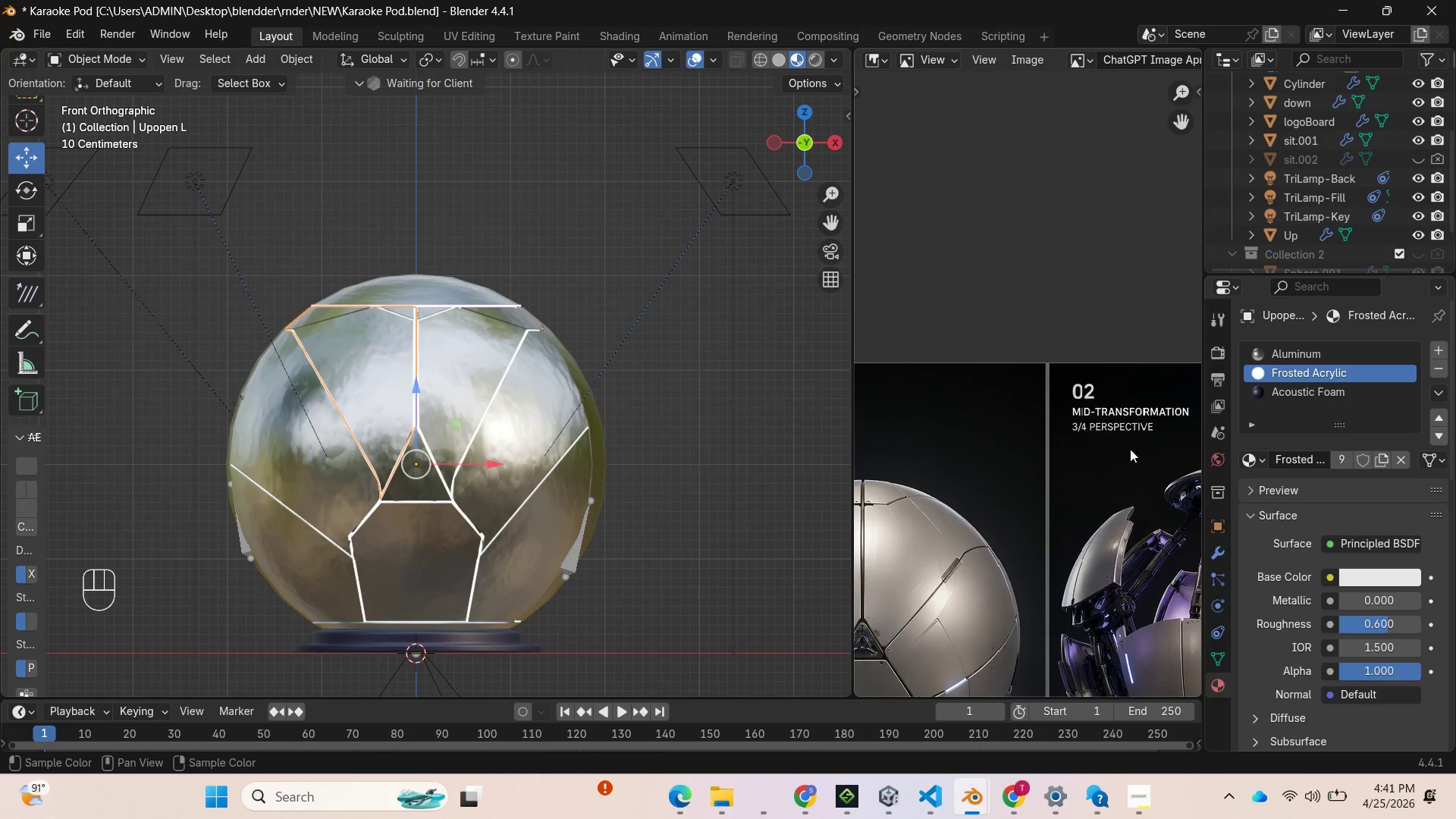 
wait(6.41)
 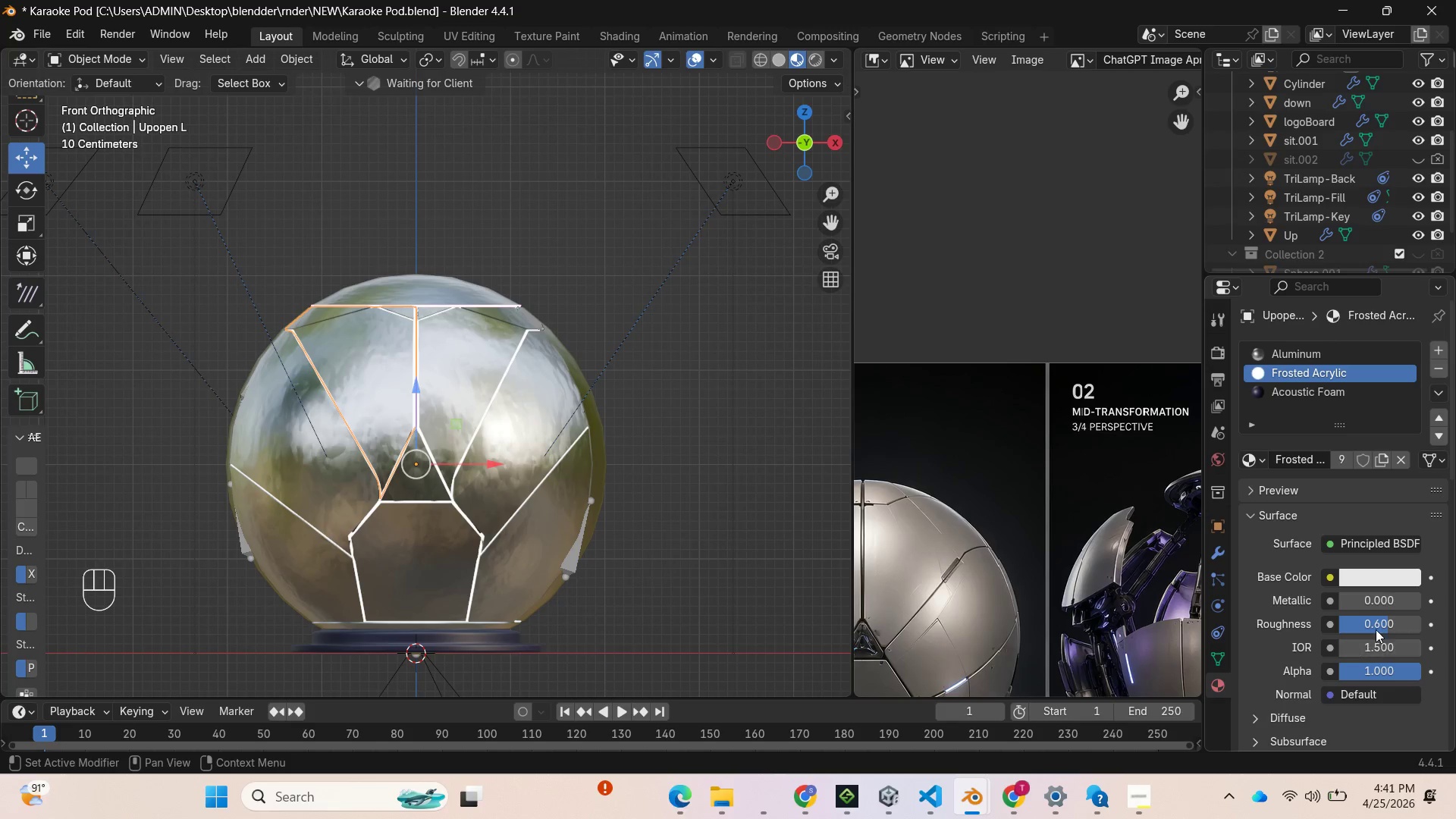 
scroll: coordinate [1279, 623], scroll_direction: down, amount: 8.0
 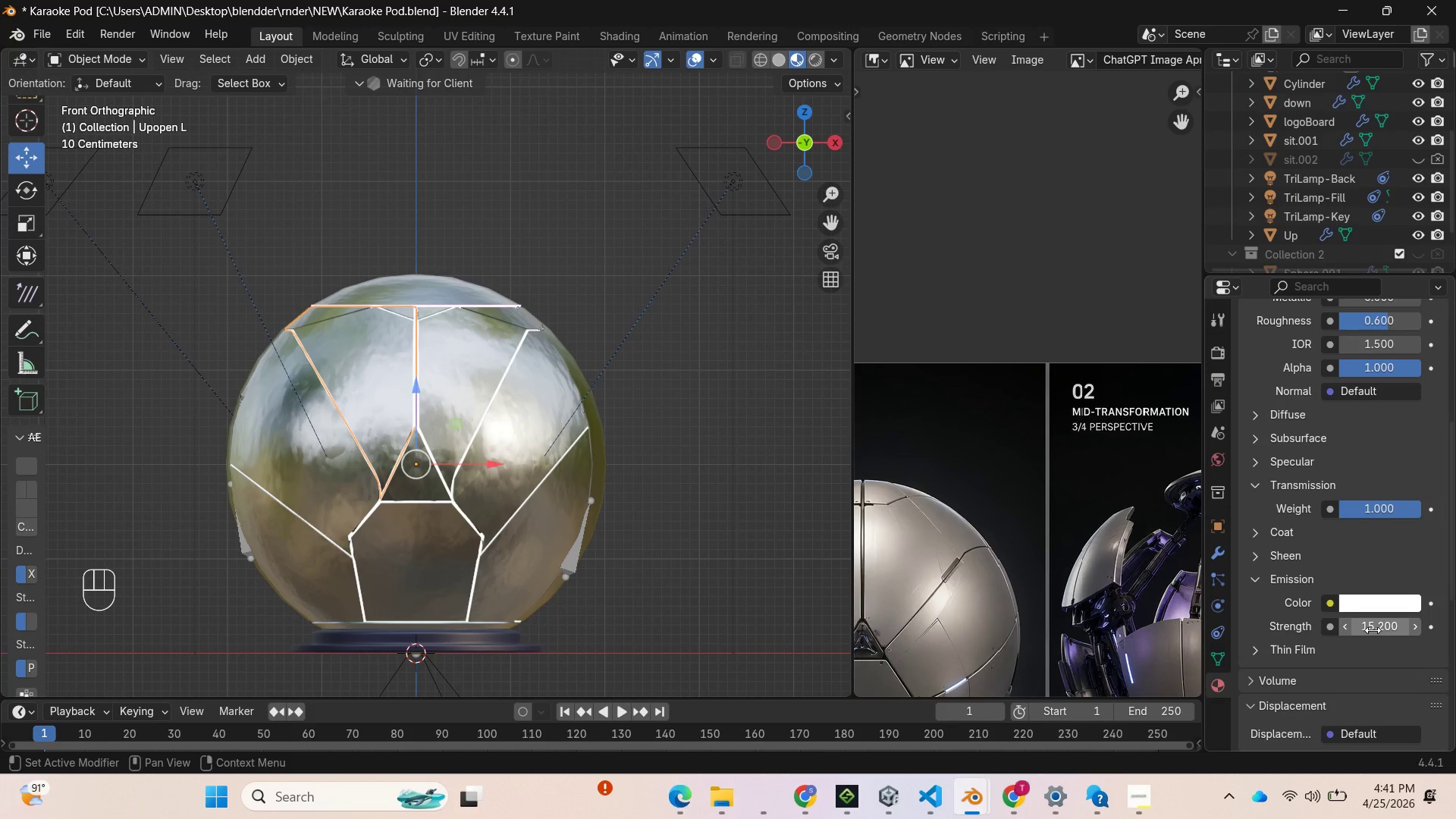 
left_click_drag(start_coordinate=[1373, 630], to_coordinate=[164, 168])
 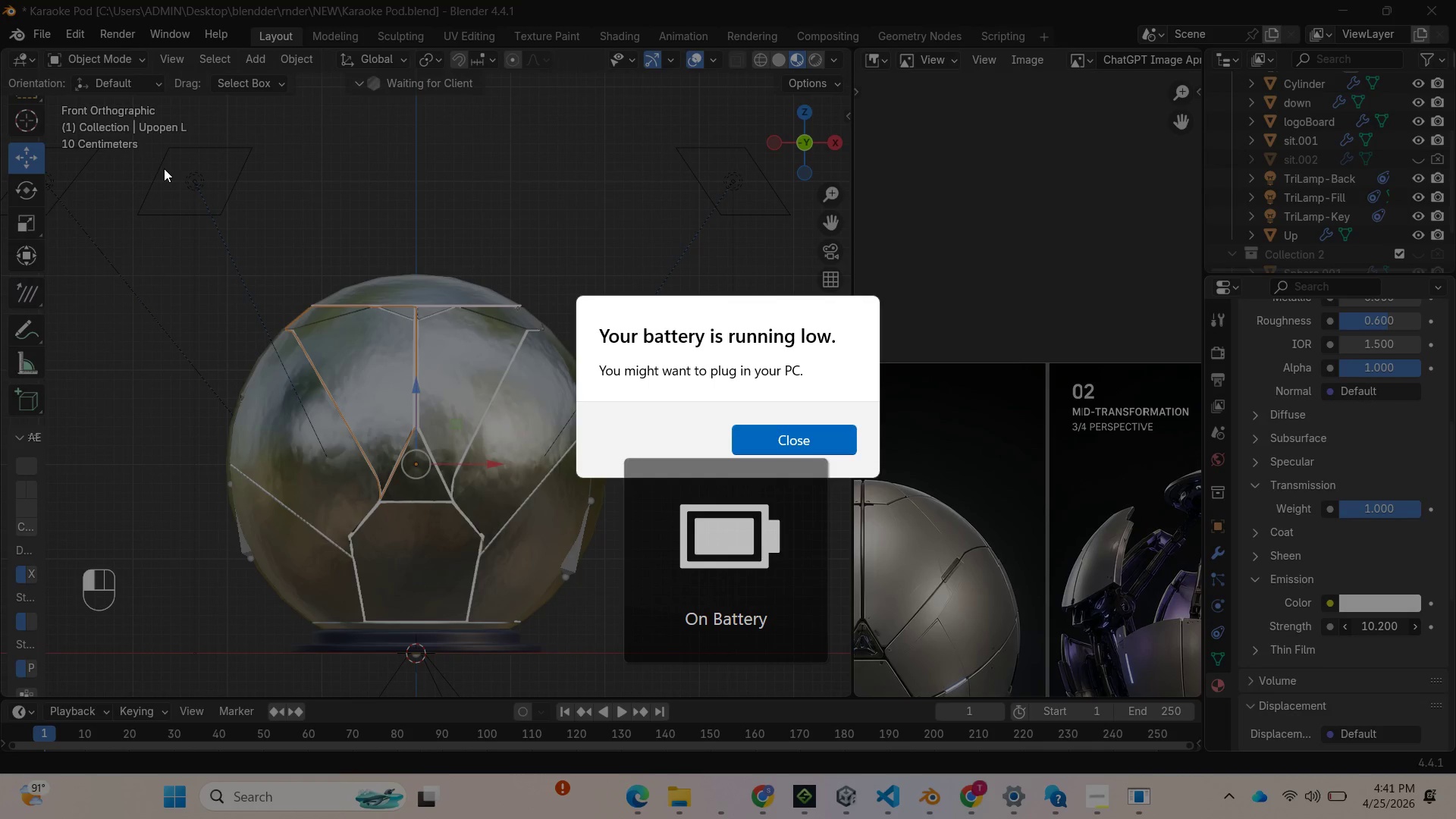 
left_click([812, 57])
 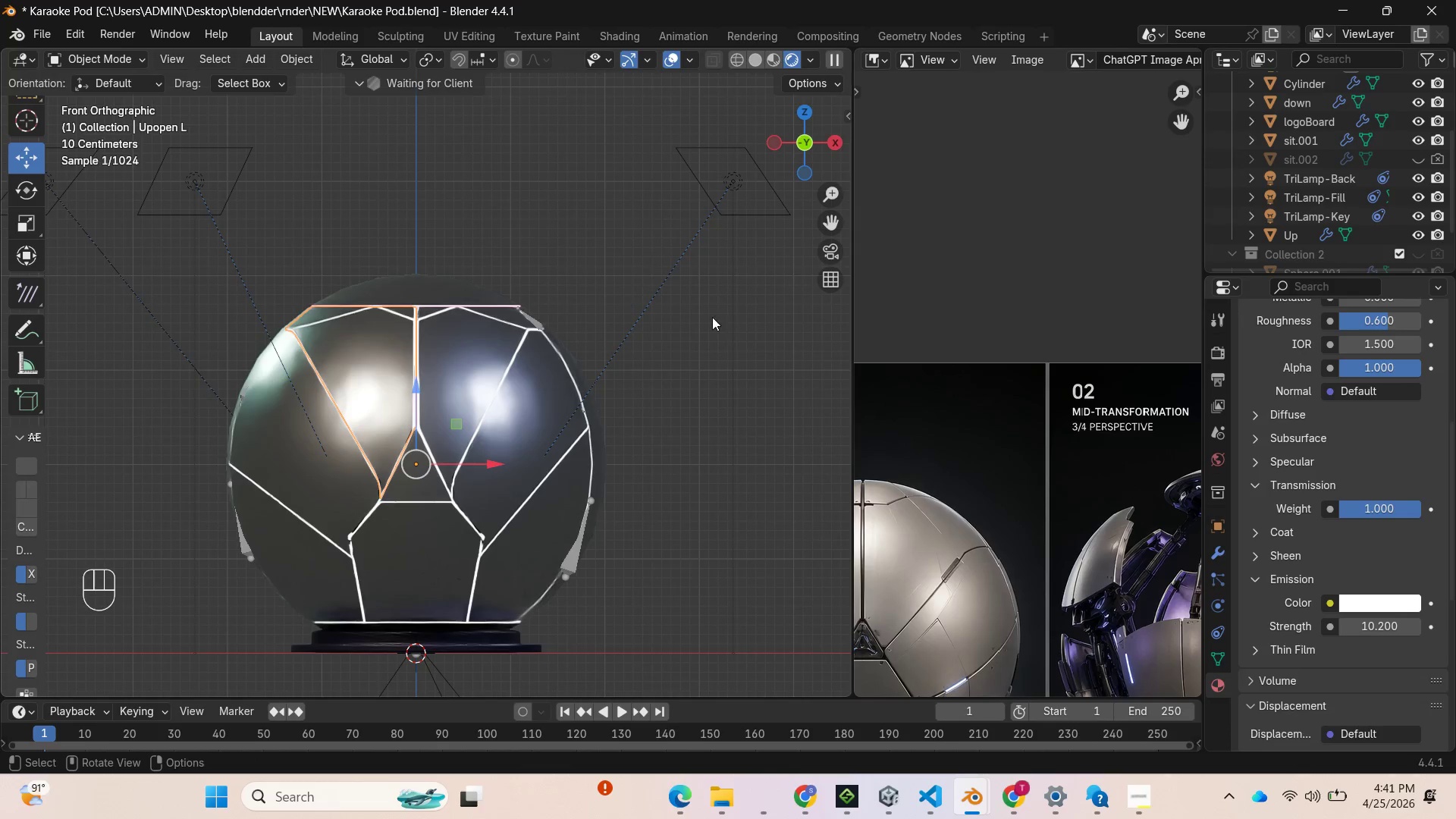 
left_click([730, 193])
 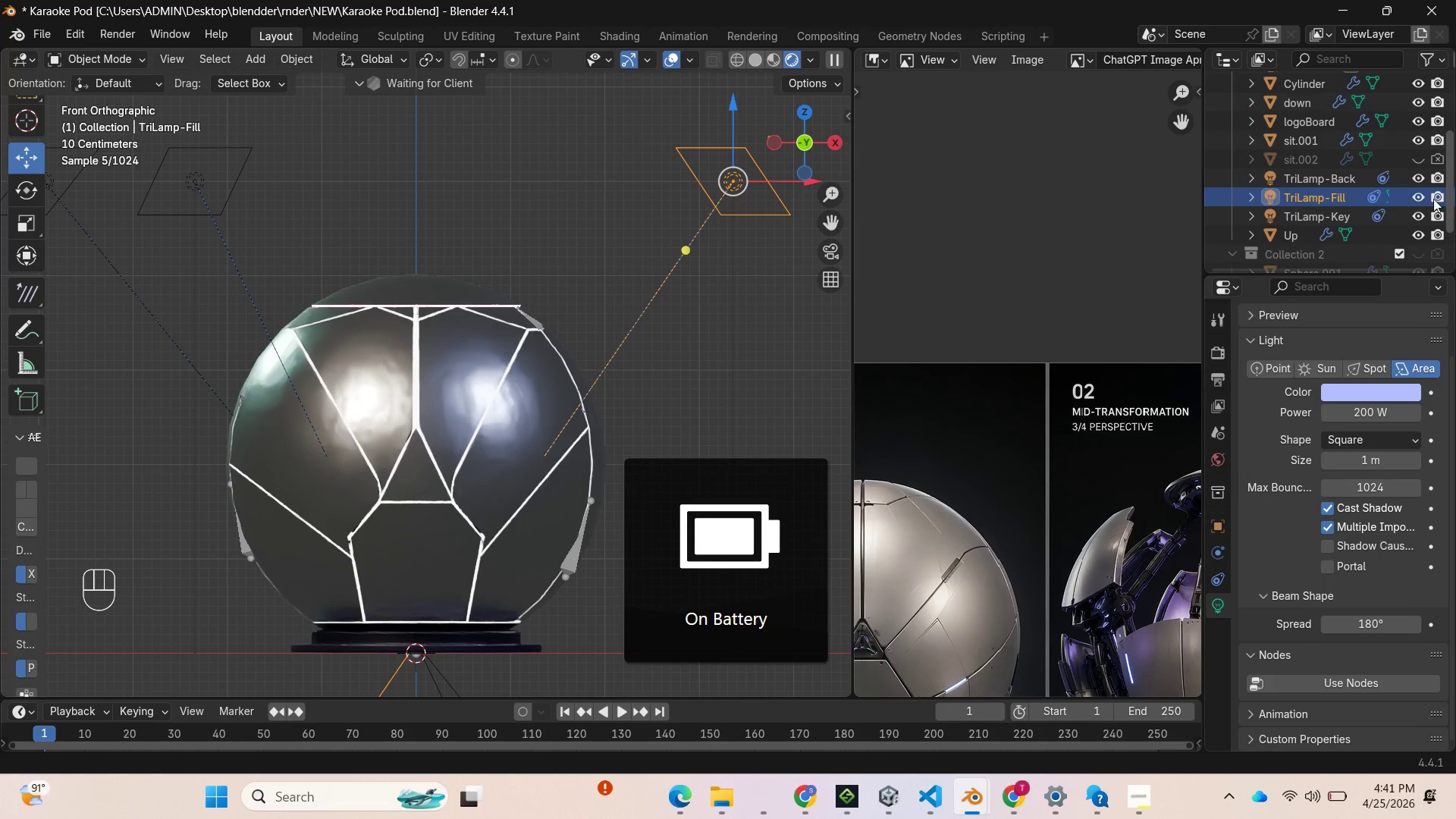 
left_click([1423, 199])
 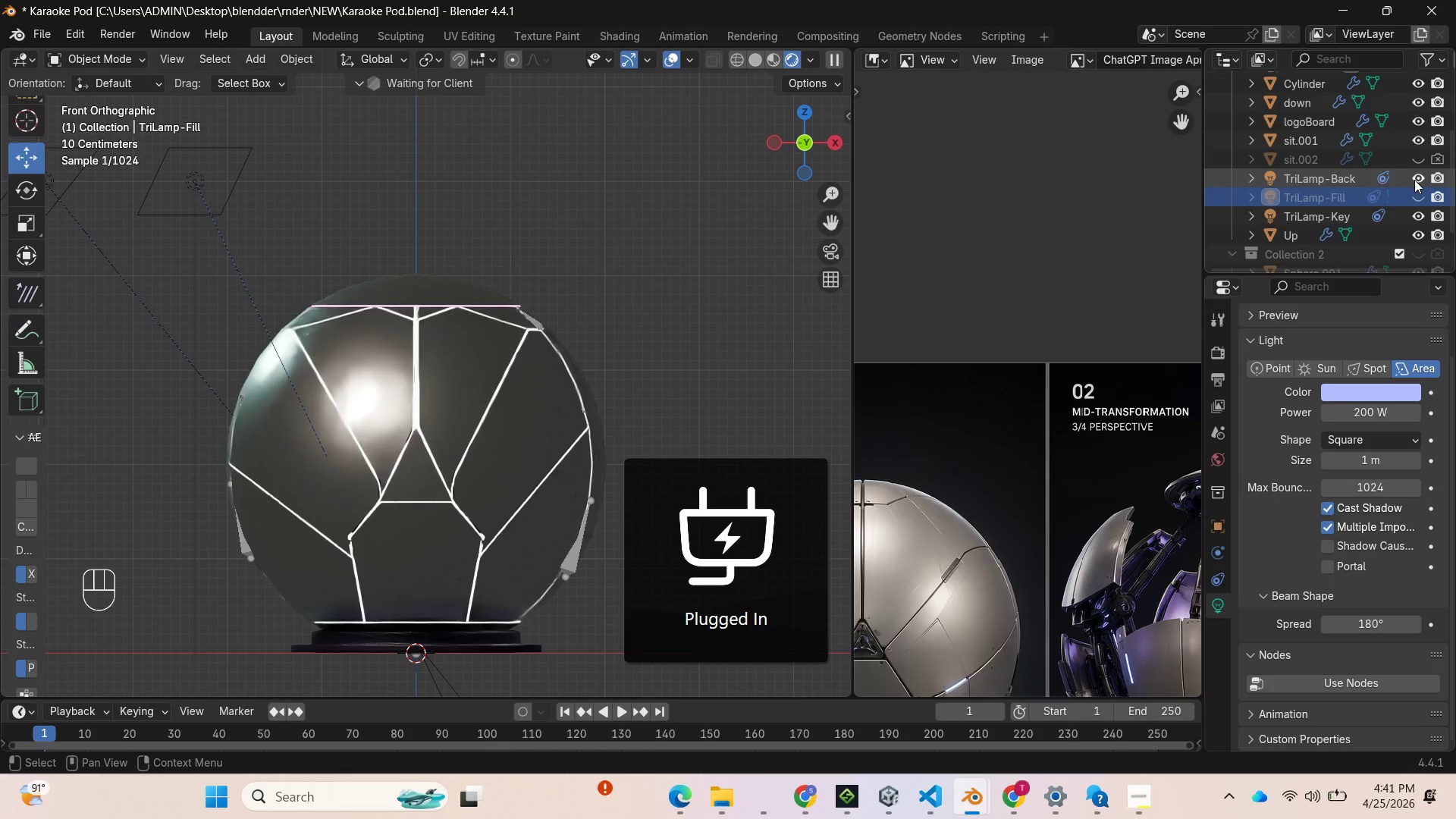 
left_click([1414, 179])
 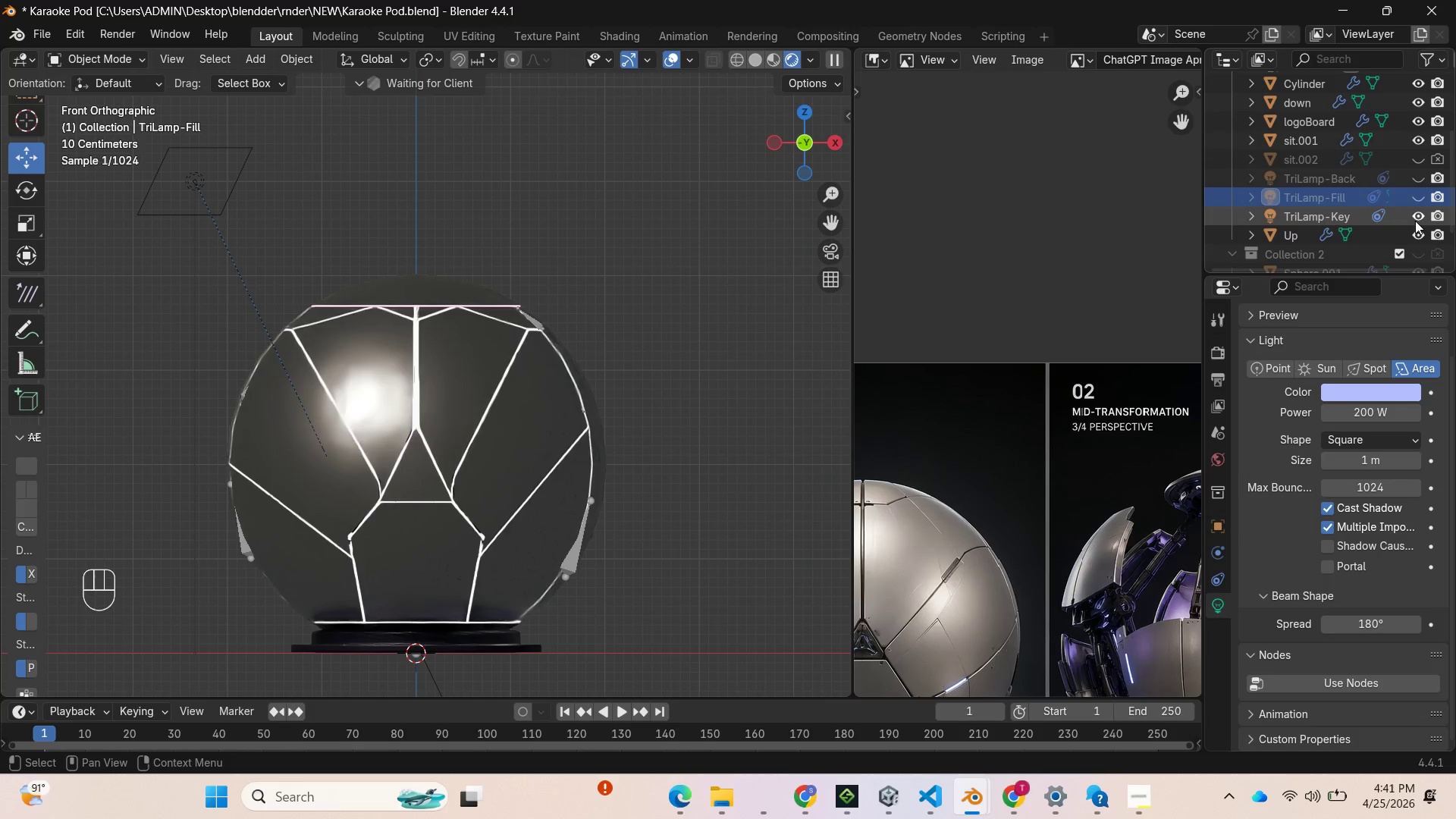 
left_click([1415, 217])
 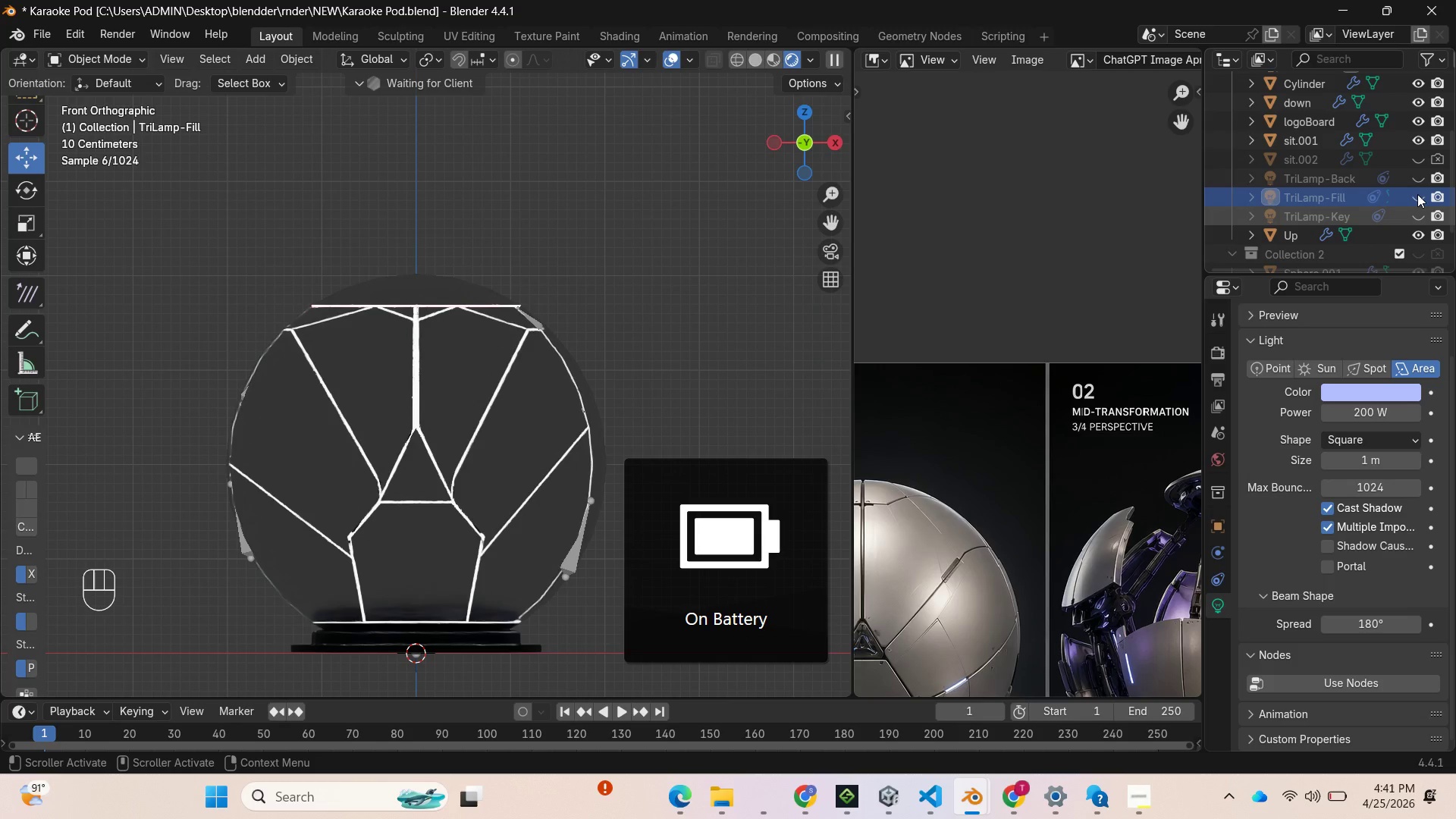 
wait(6.28)
 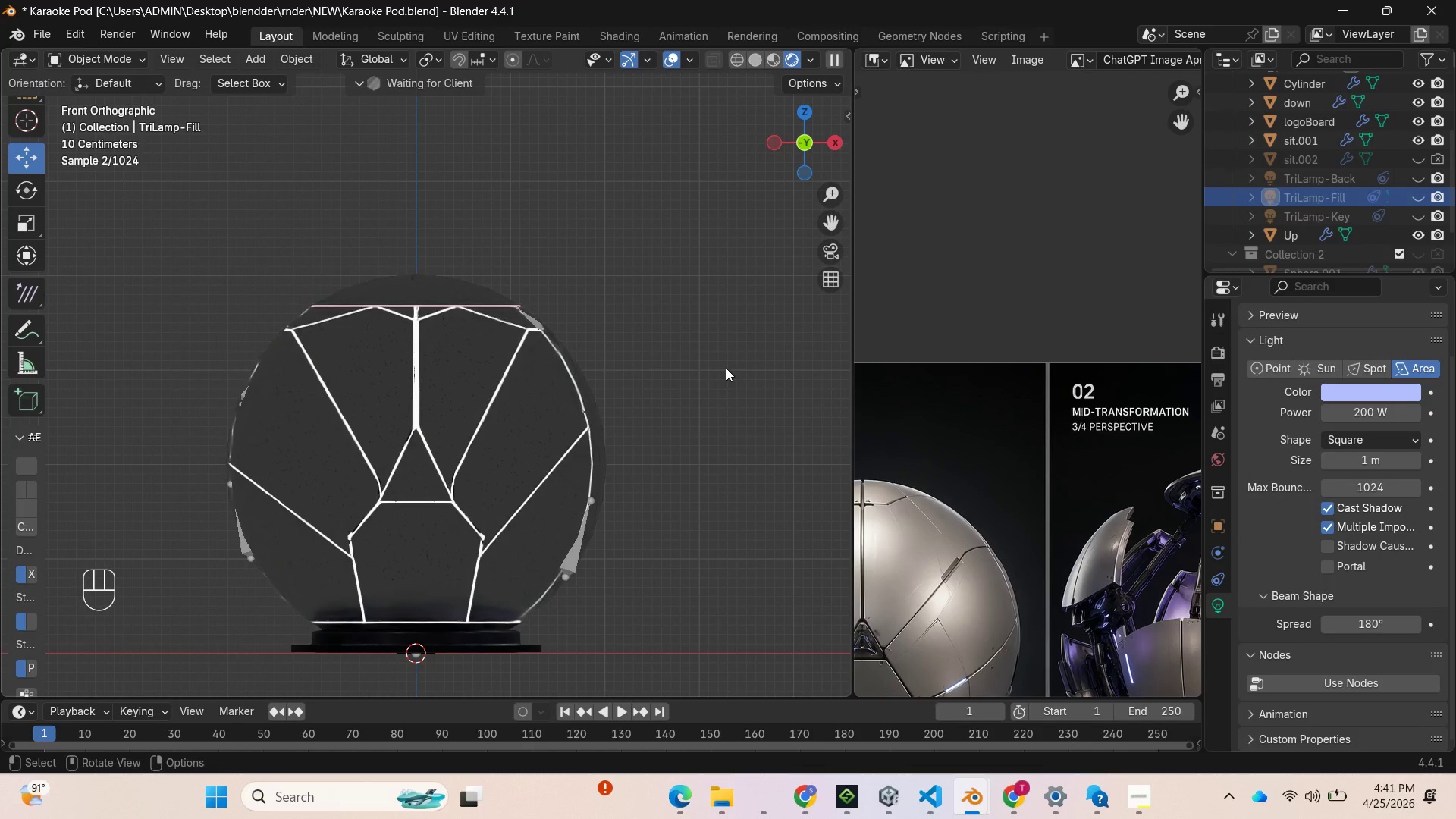 
left_click([1417, 194])
 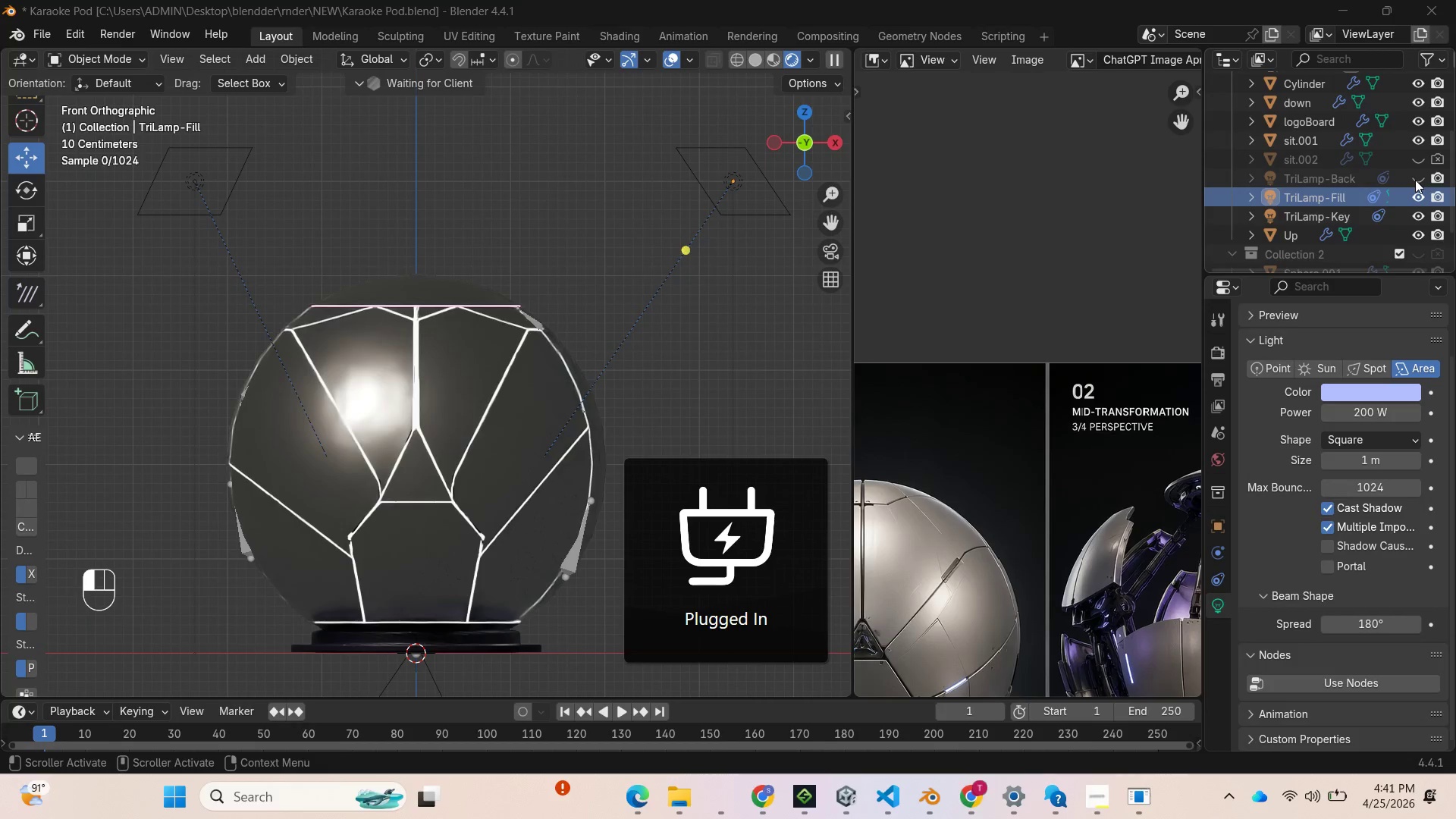 
left_click([1415, 178])
 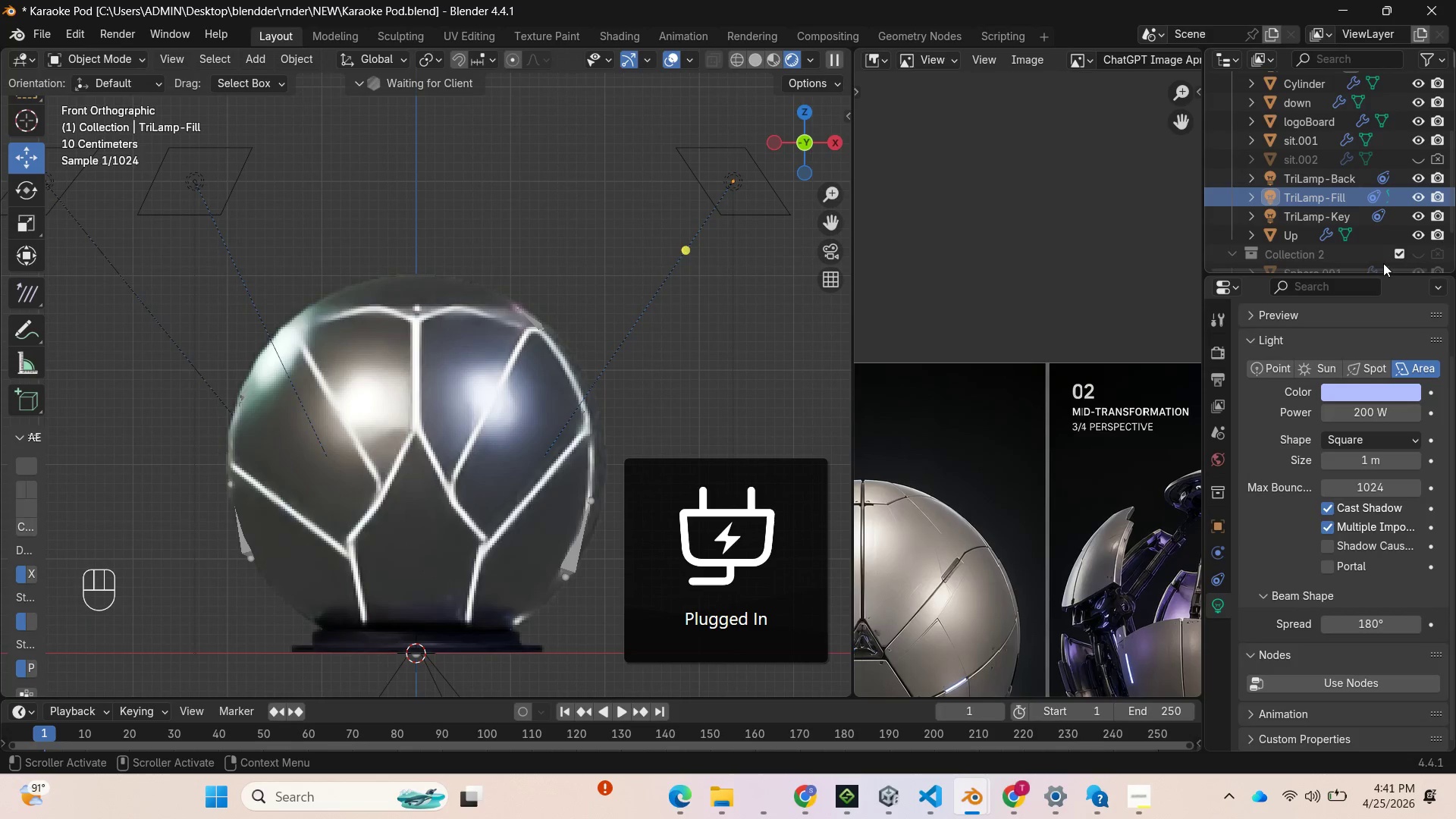 
left_click([1226, 455])
 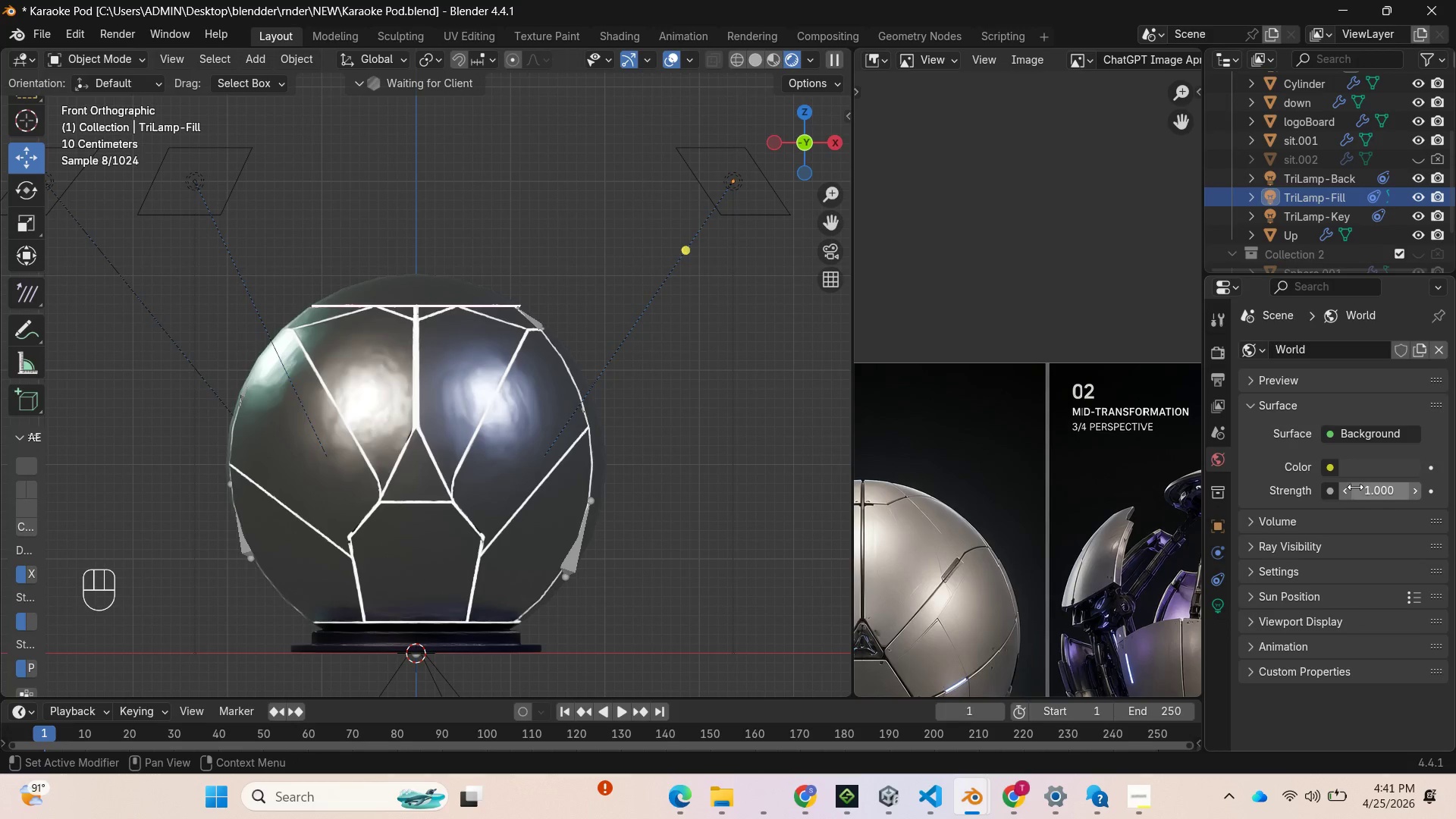 
left_click_drag(start_coordinate=[1365, 488], to_coordinate=[1309, 495])
 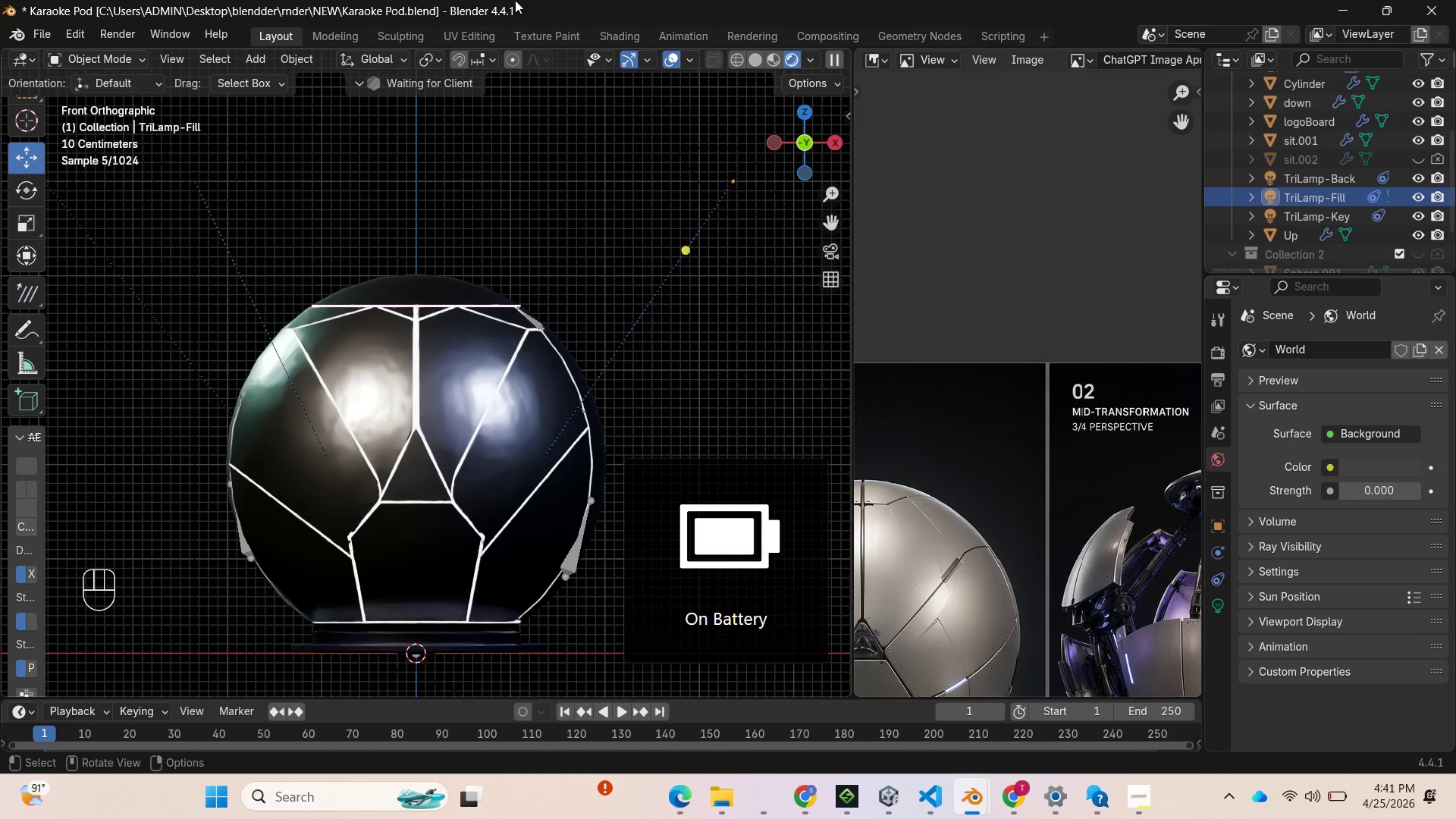 
wait(5.64)
 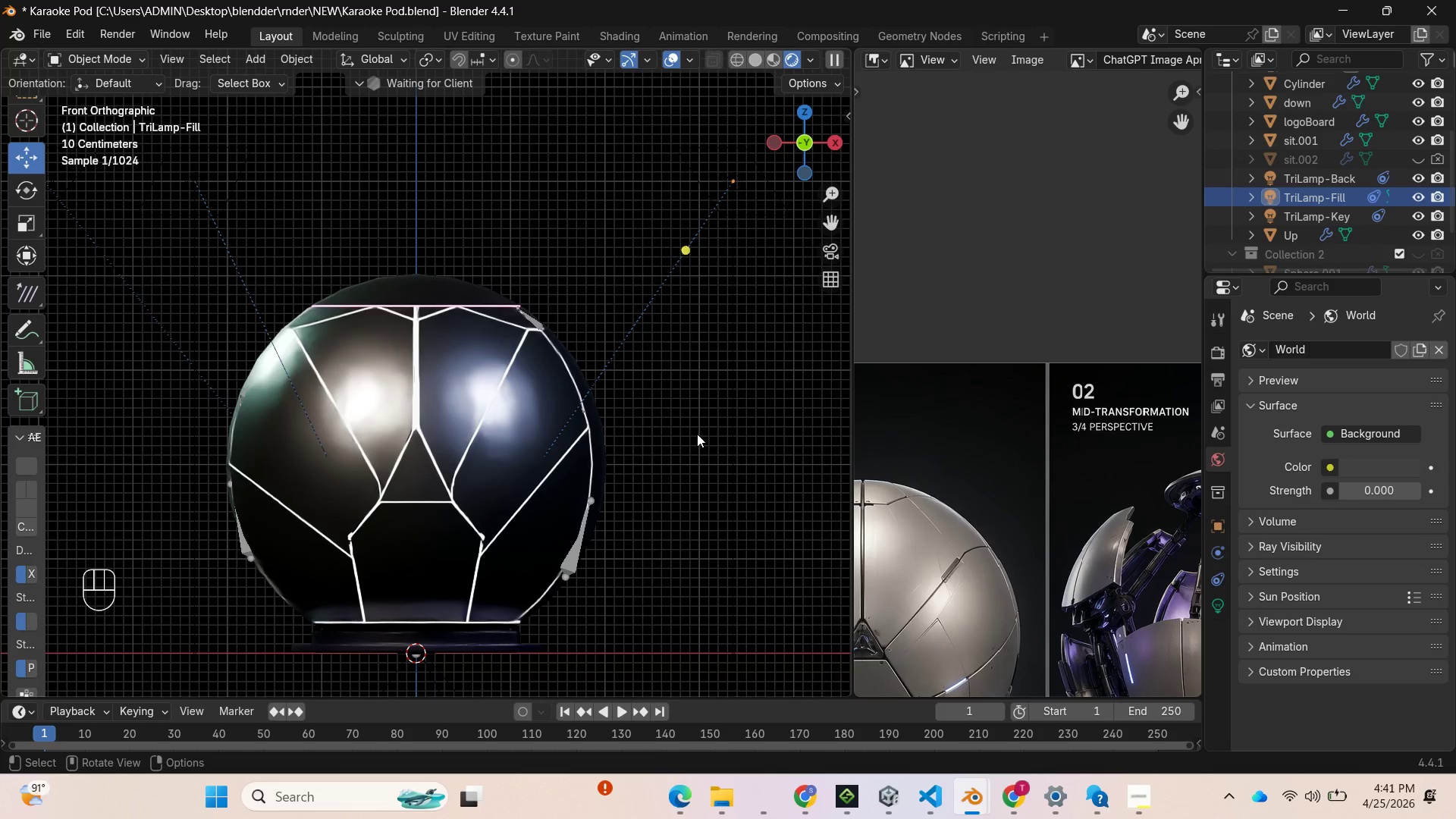 
key(Numpad0)
 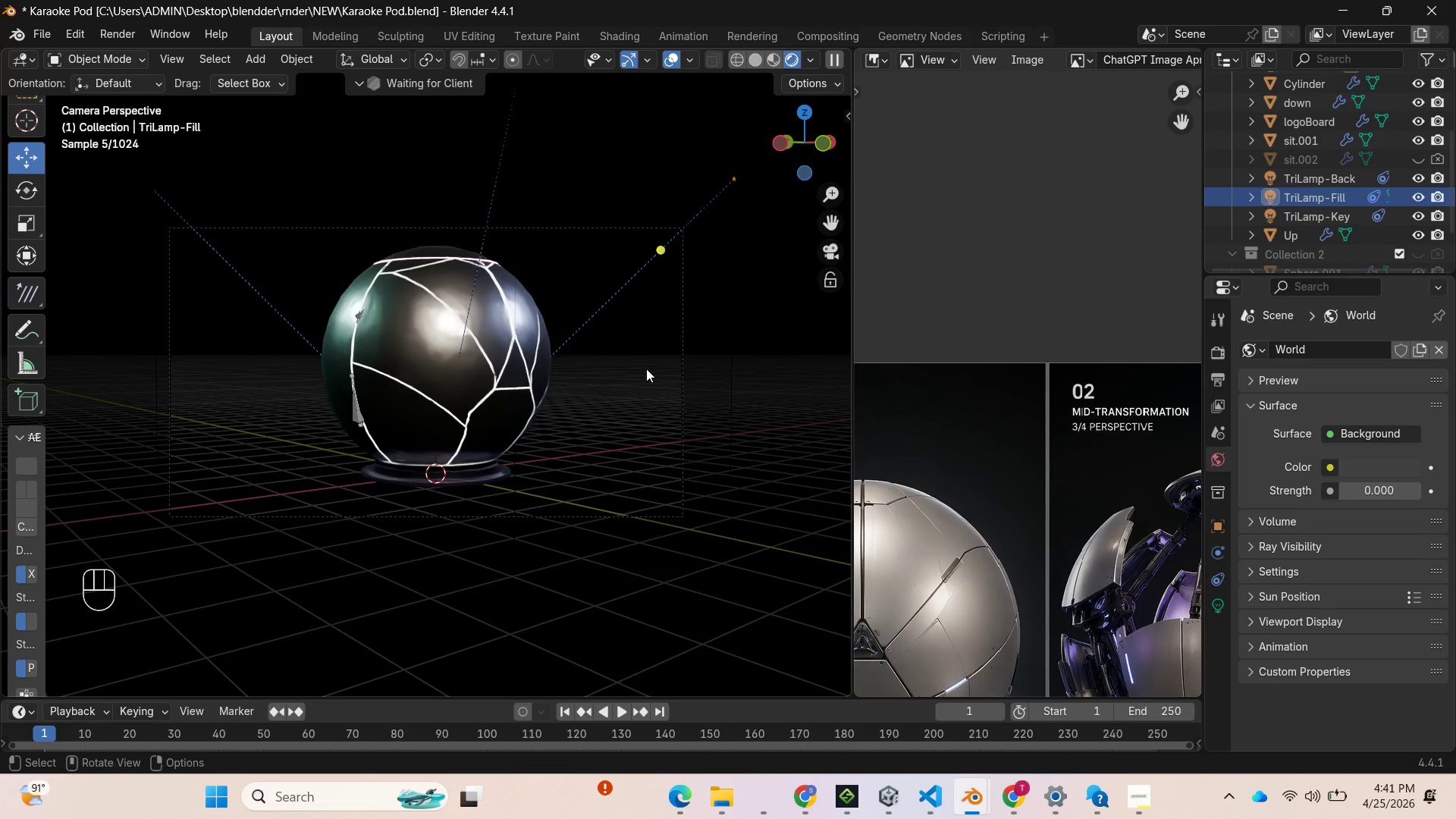 
key(Numpad1)
 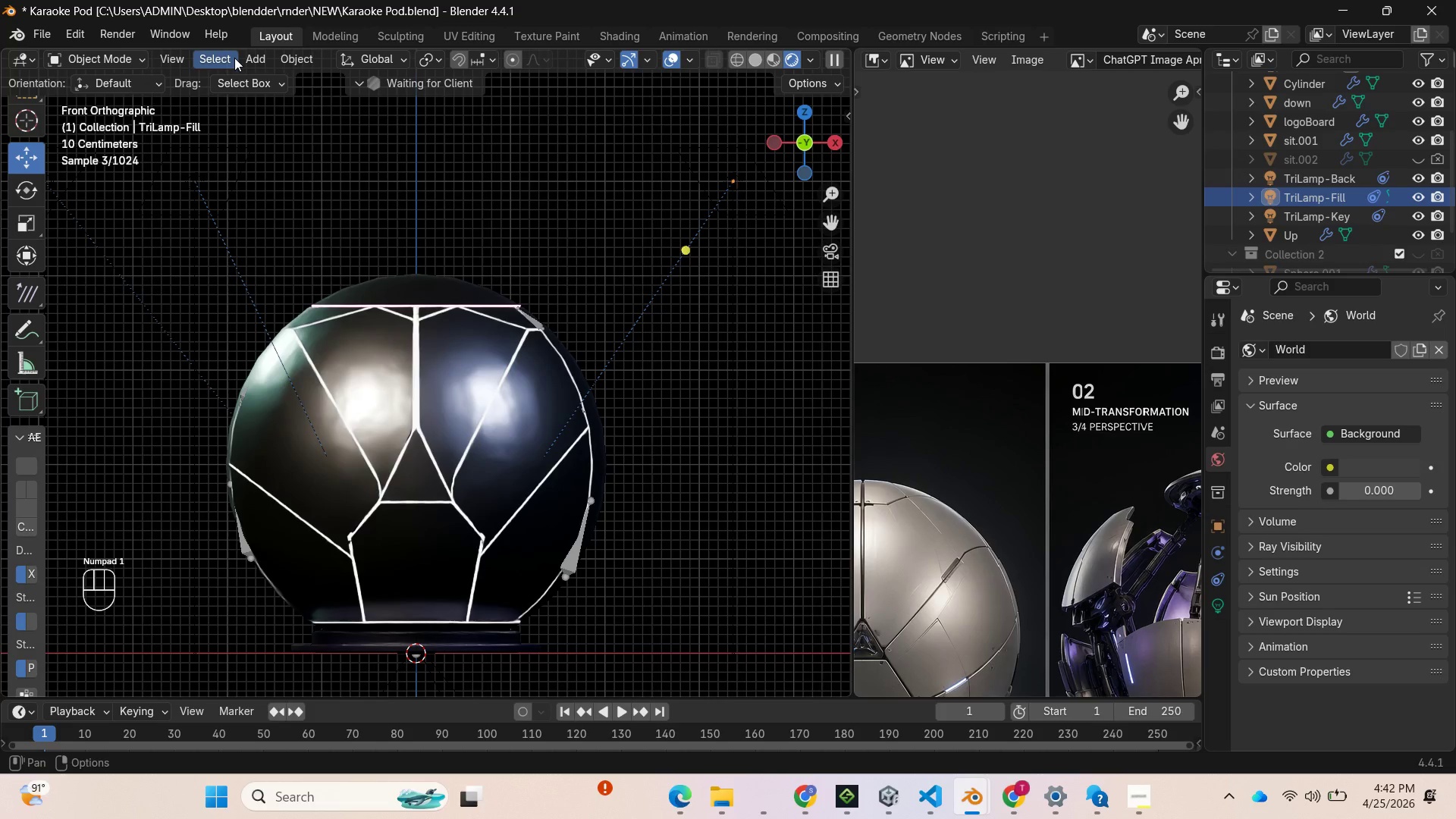 
scroll: coordinate [458, 296], scroll_direction: down, amount: 3.0
 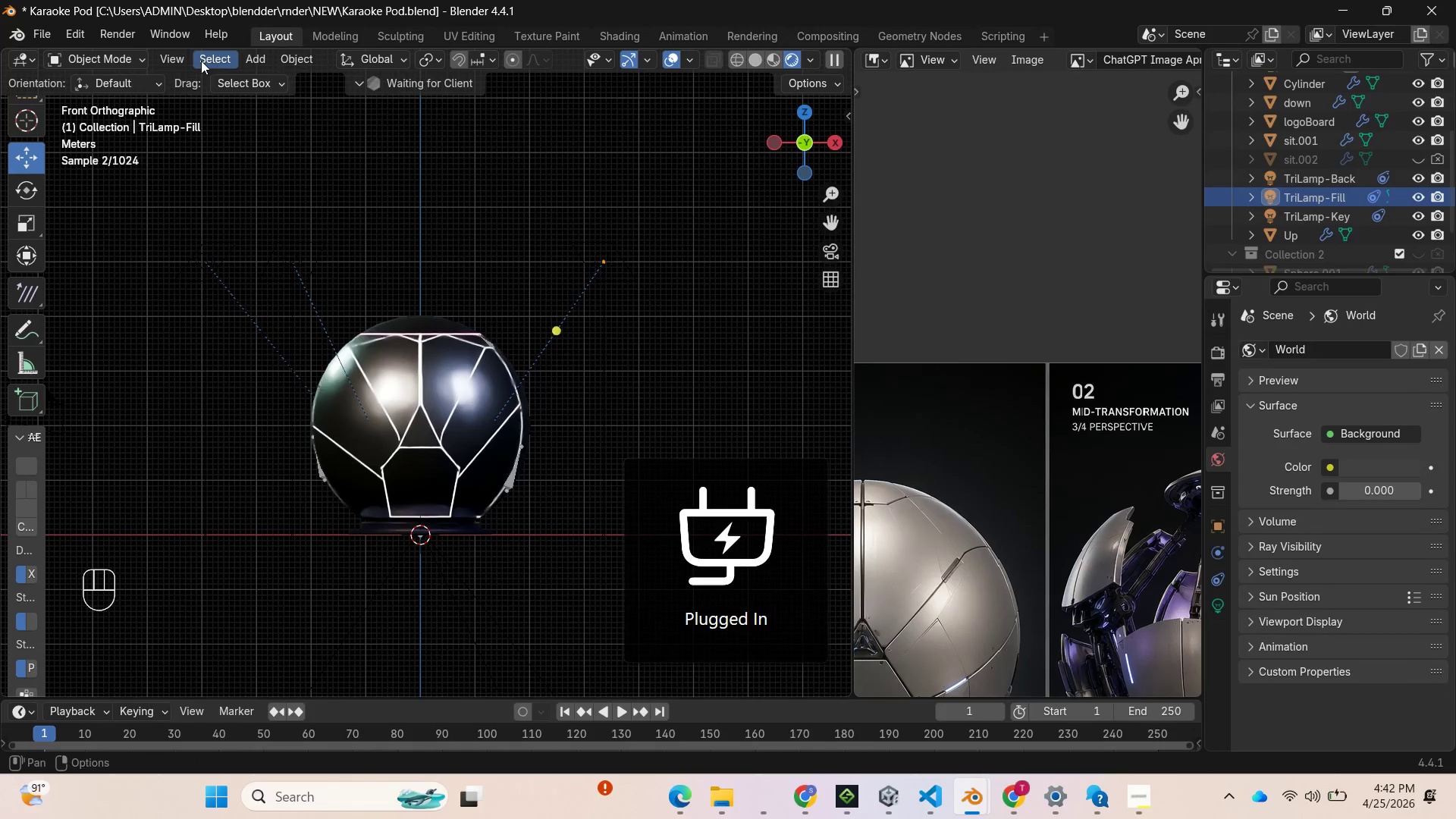 
left_click([188, 58])
 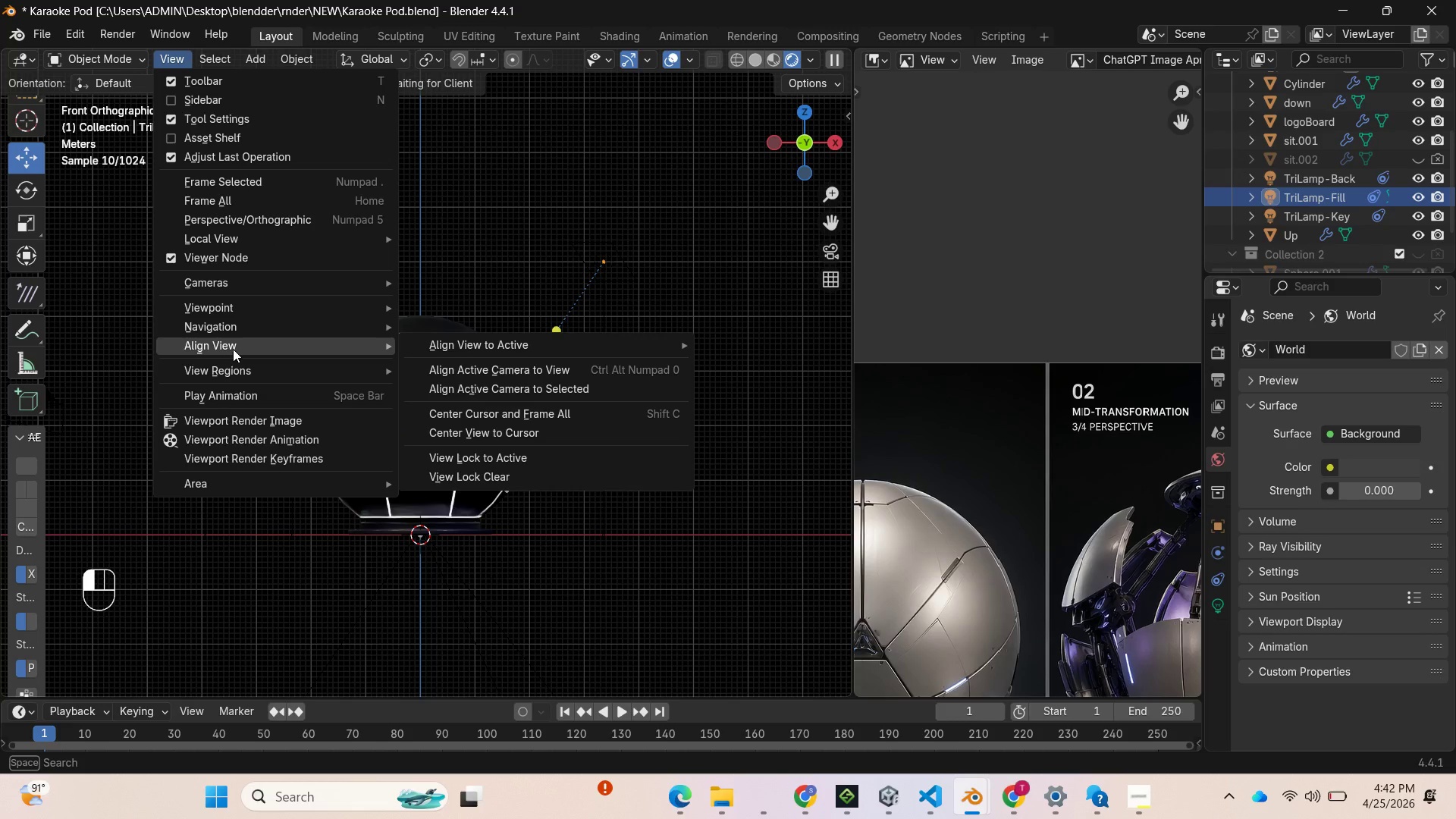 
wait(5.64)
 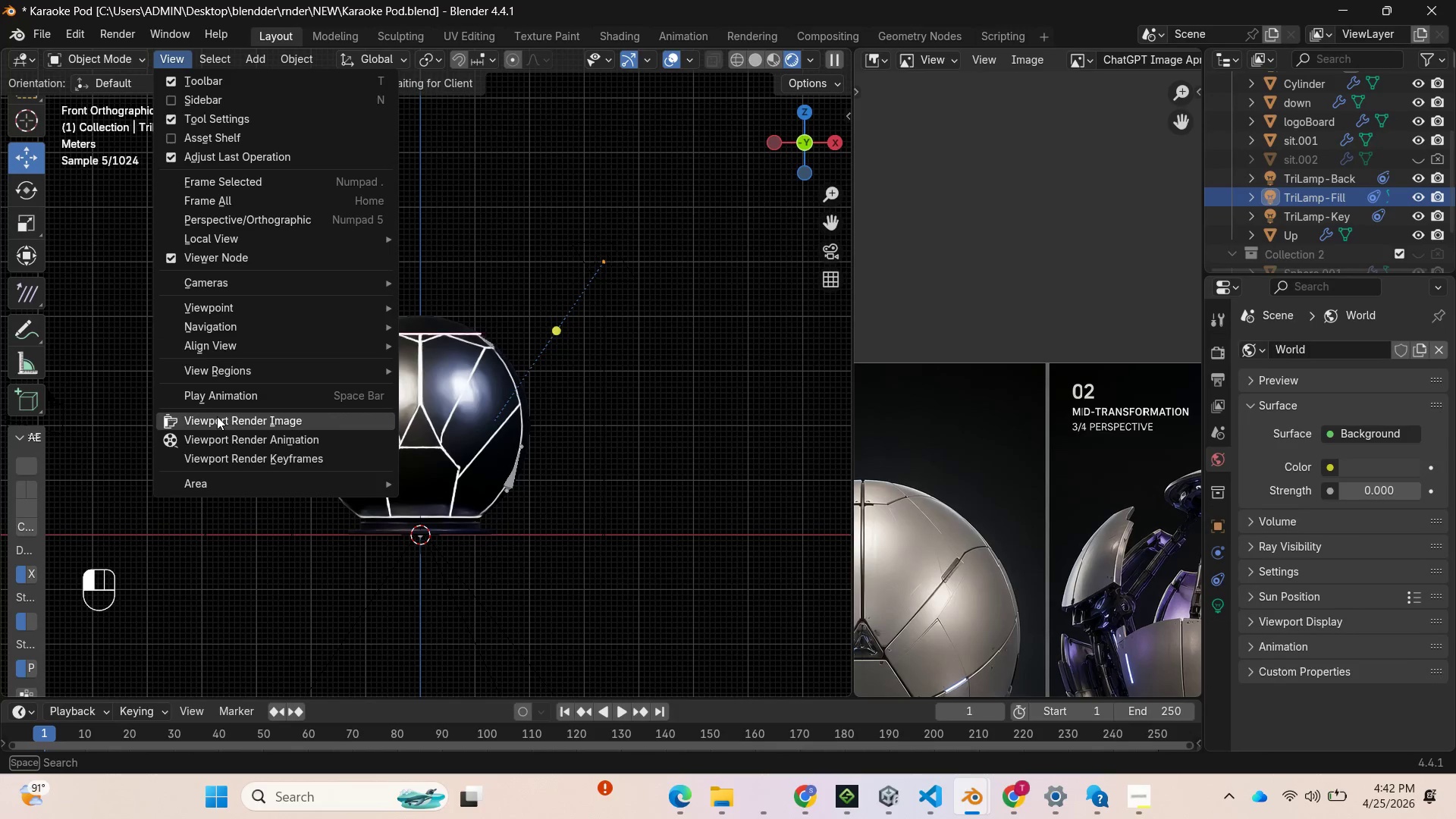 
left_click([459, 375])
 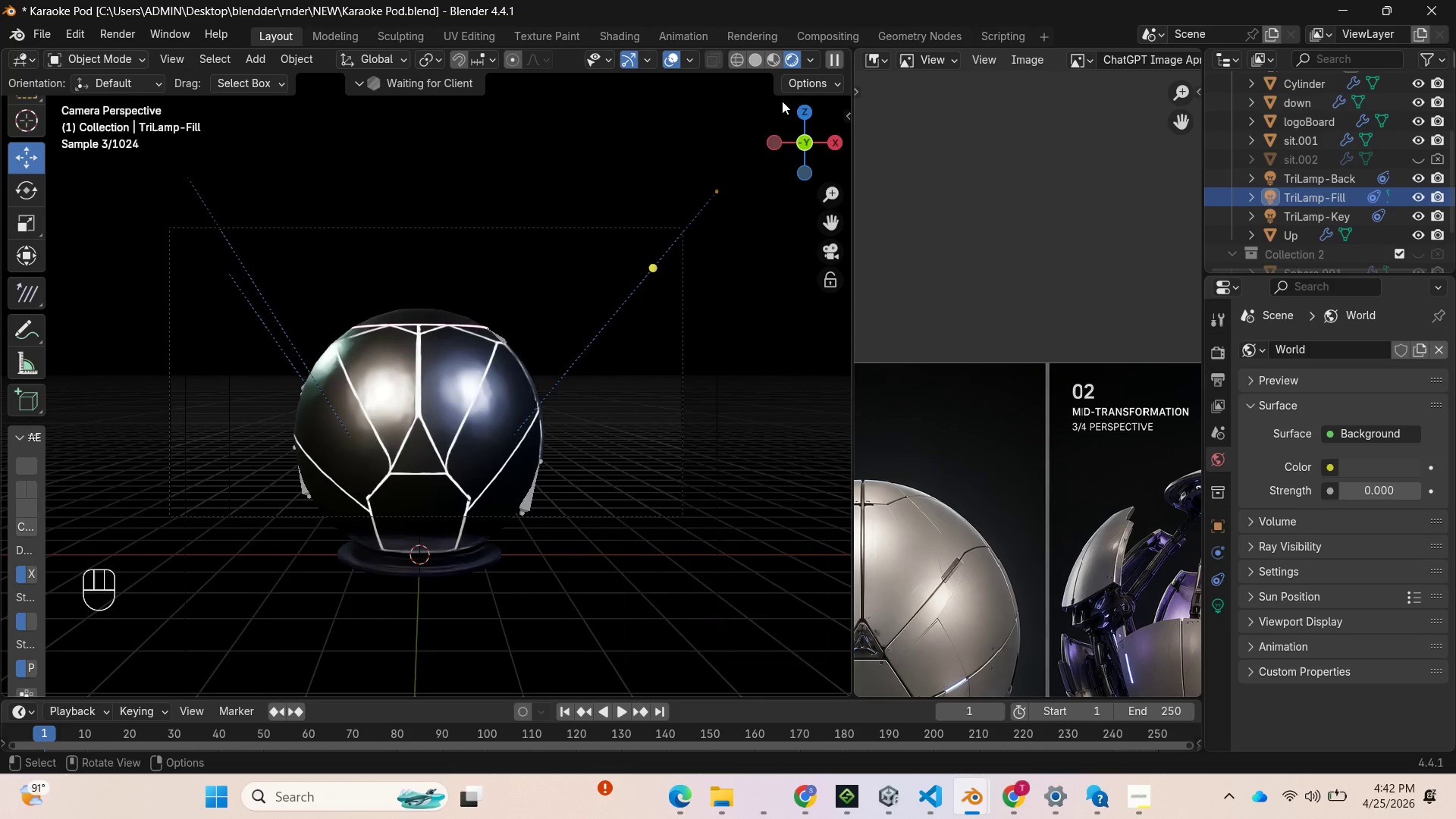 
left_click([782, 61])
 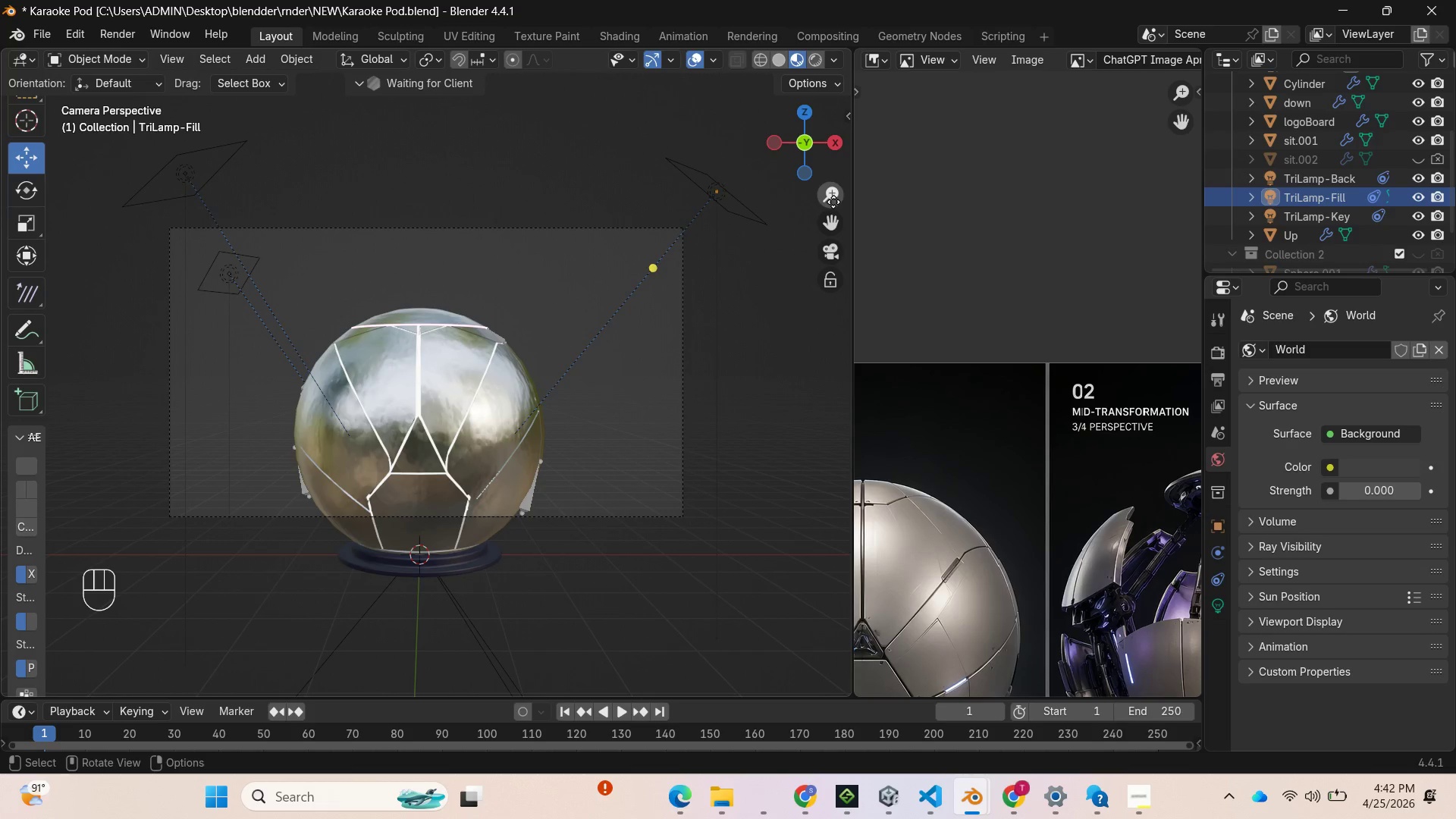 
mouse_move([836, 202])
 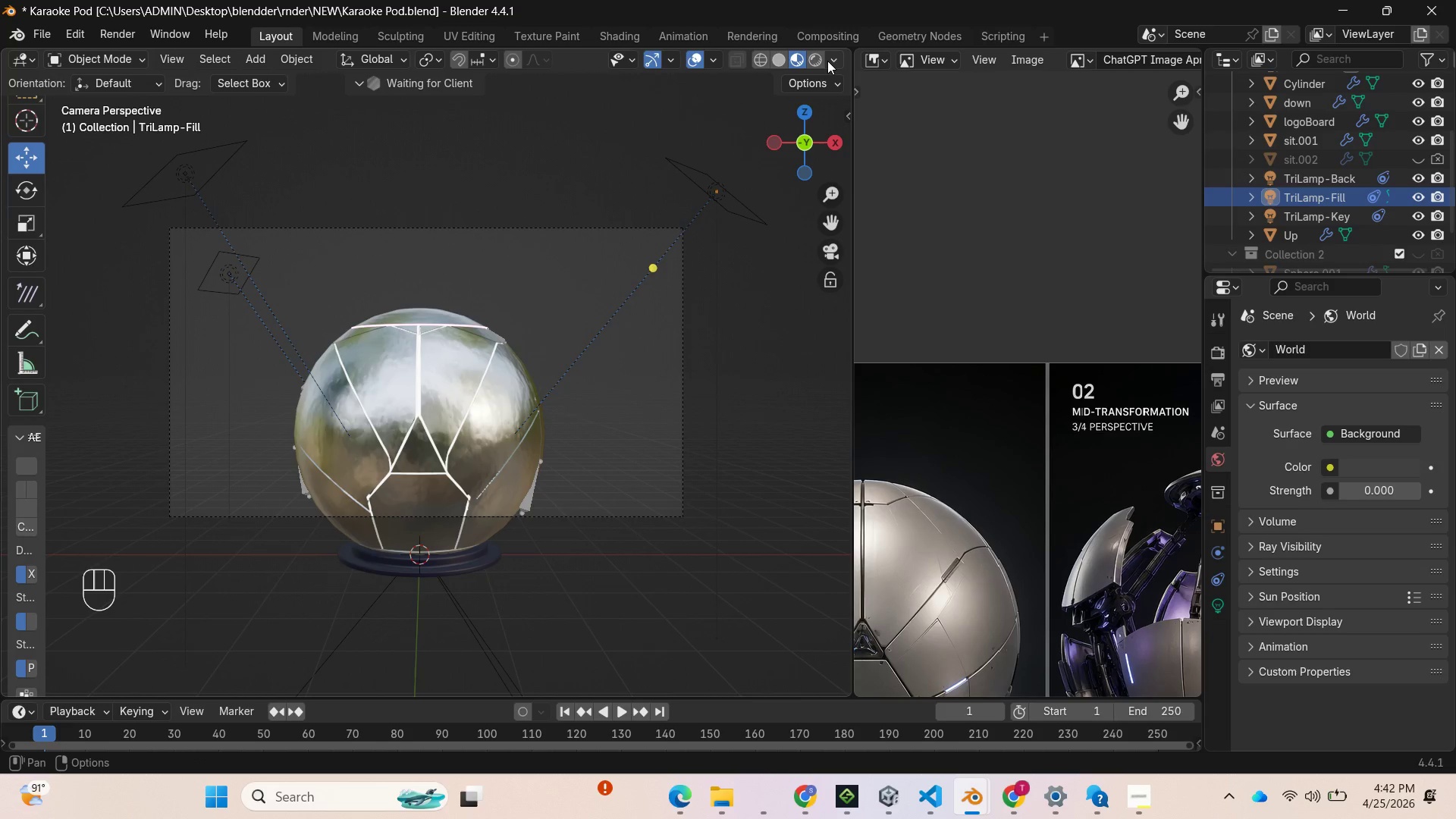 
wait(8.36)
 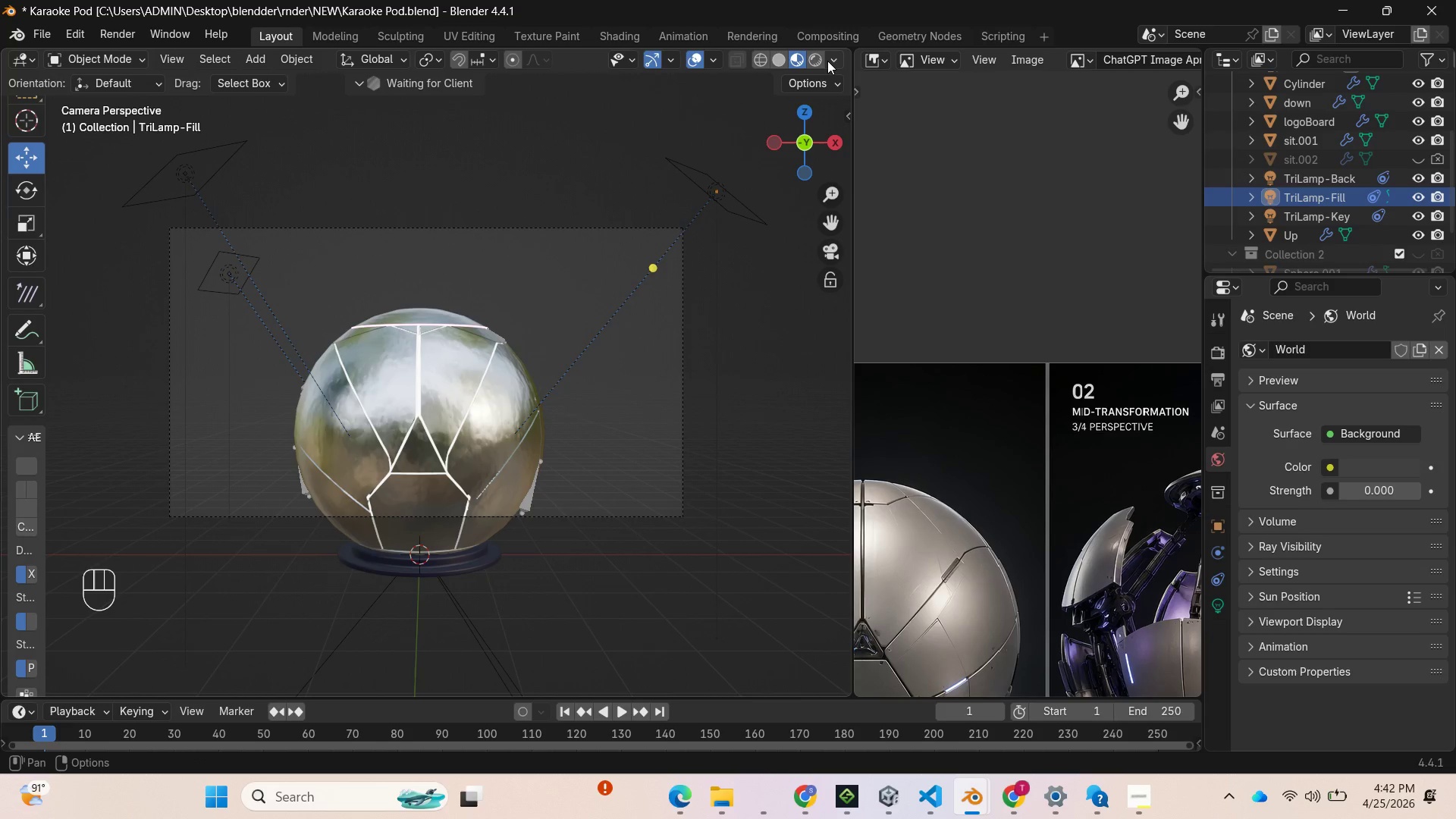 
key(N)
 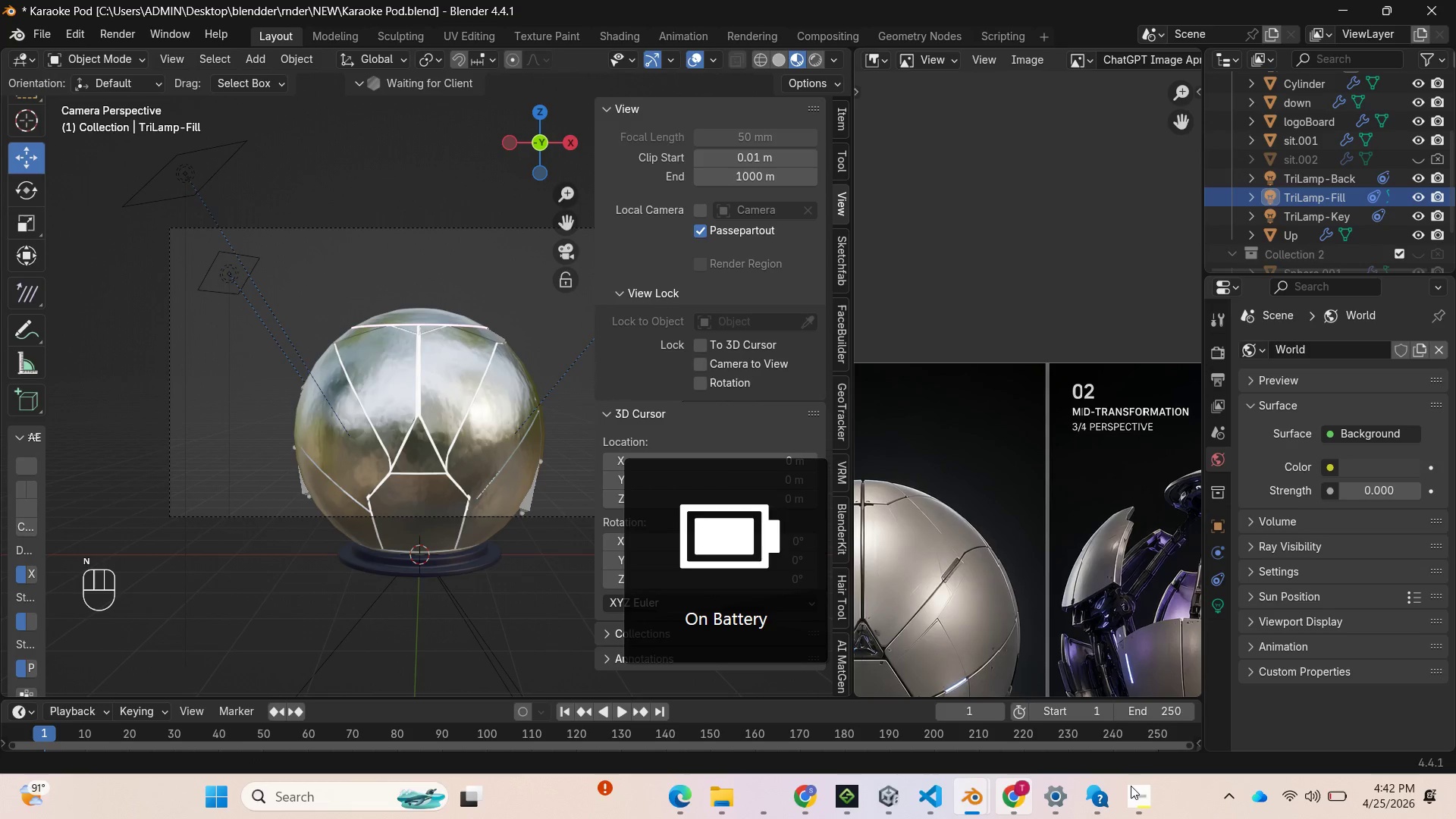 
left_click([1134, 789])
 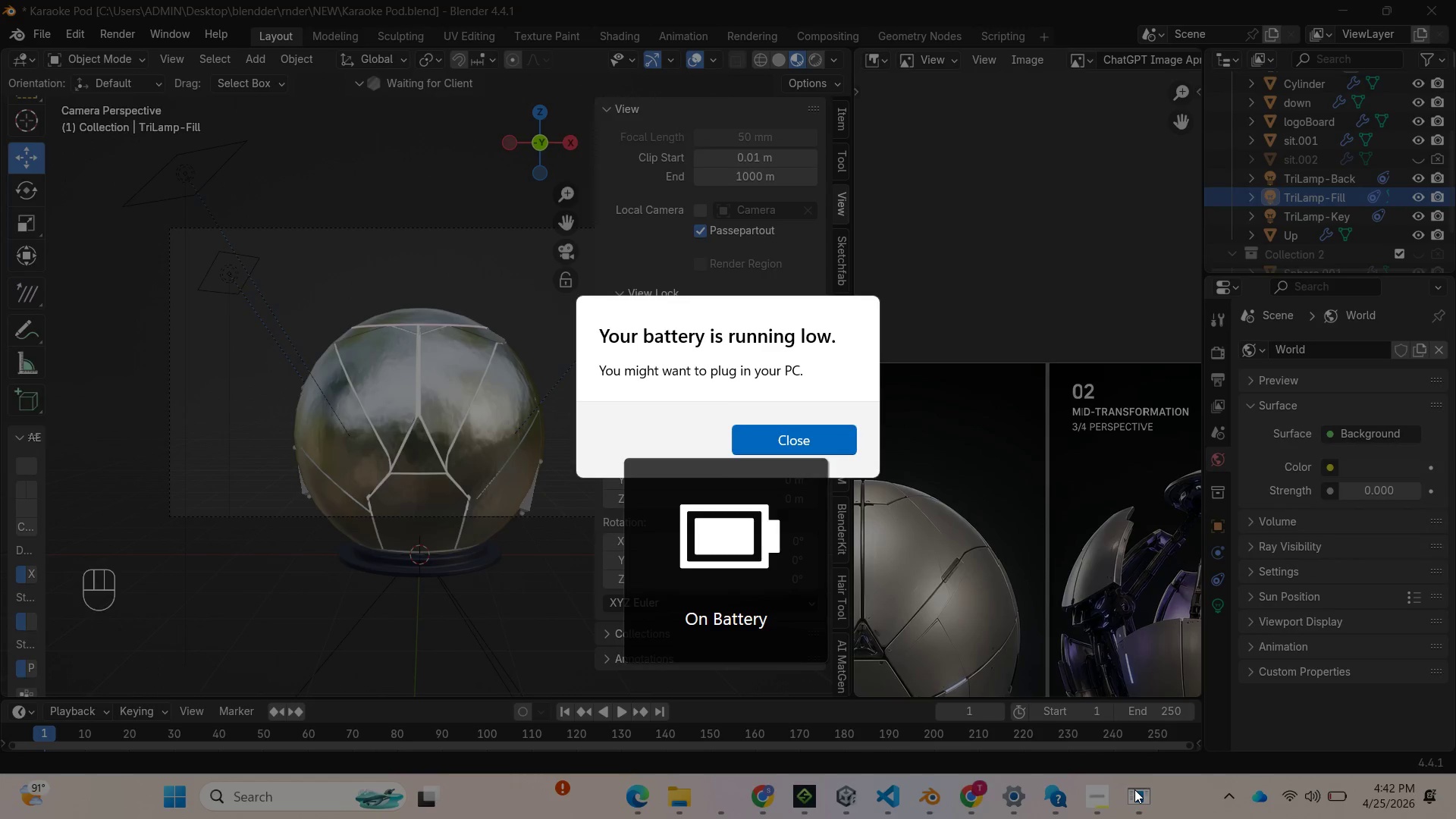 
left_click([1107, 802])
 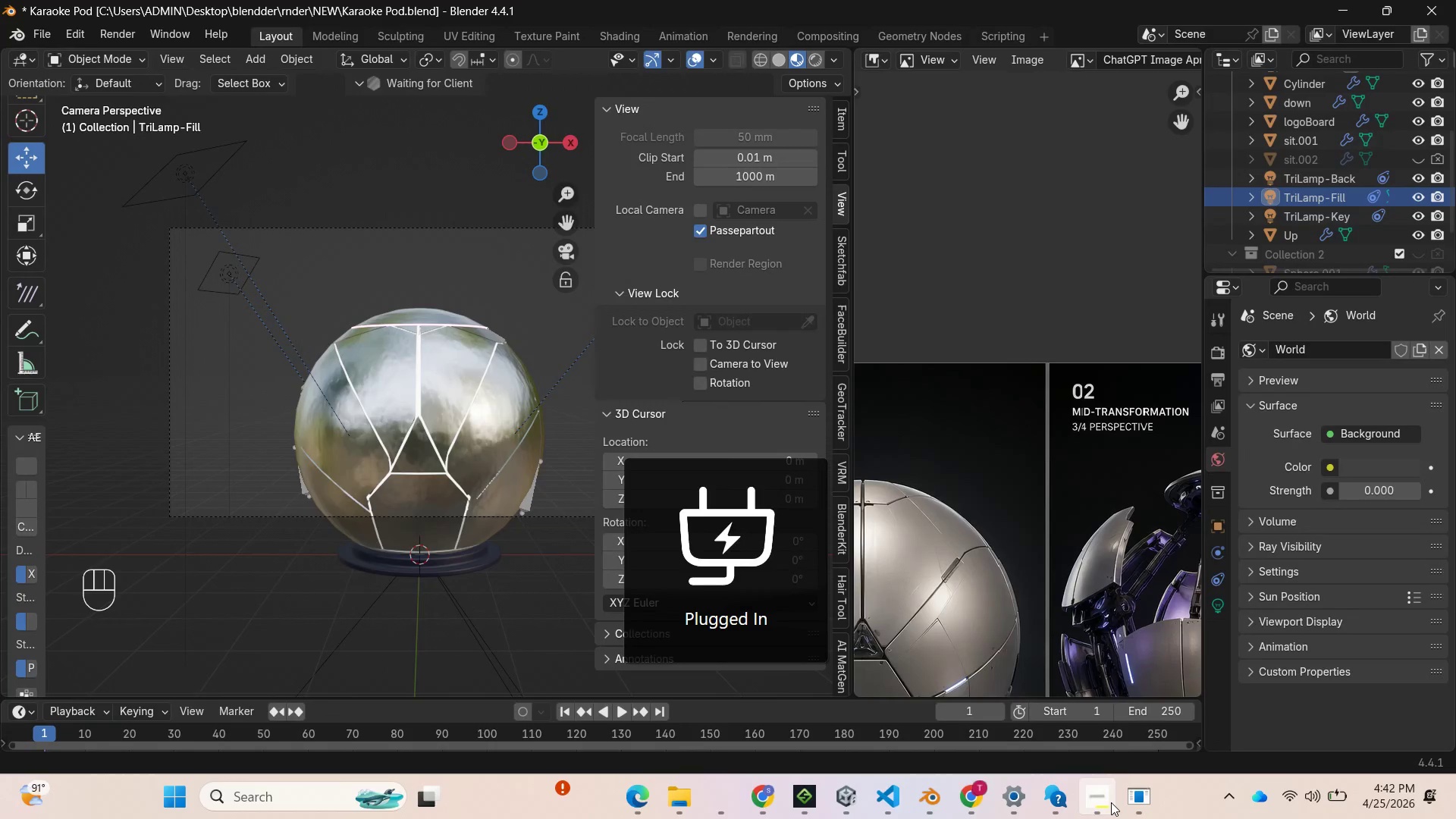 
left_click([1099, 798])
 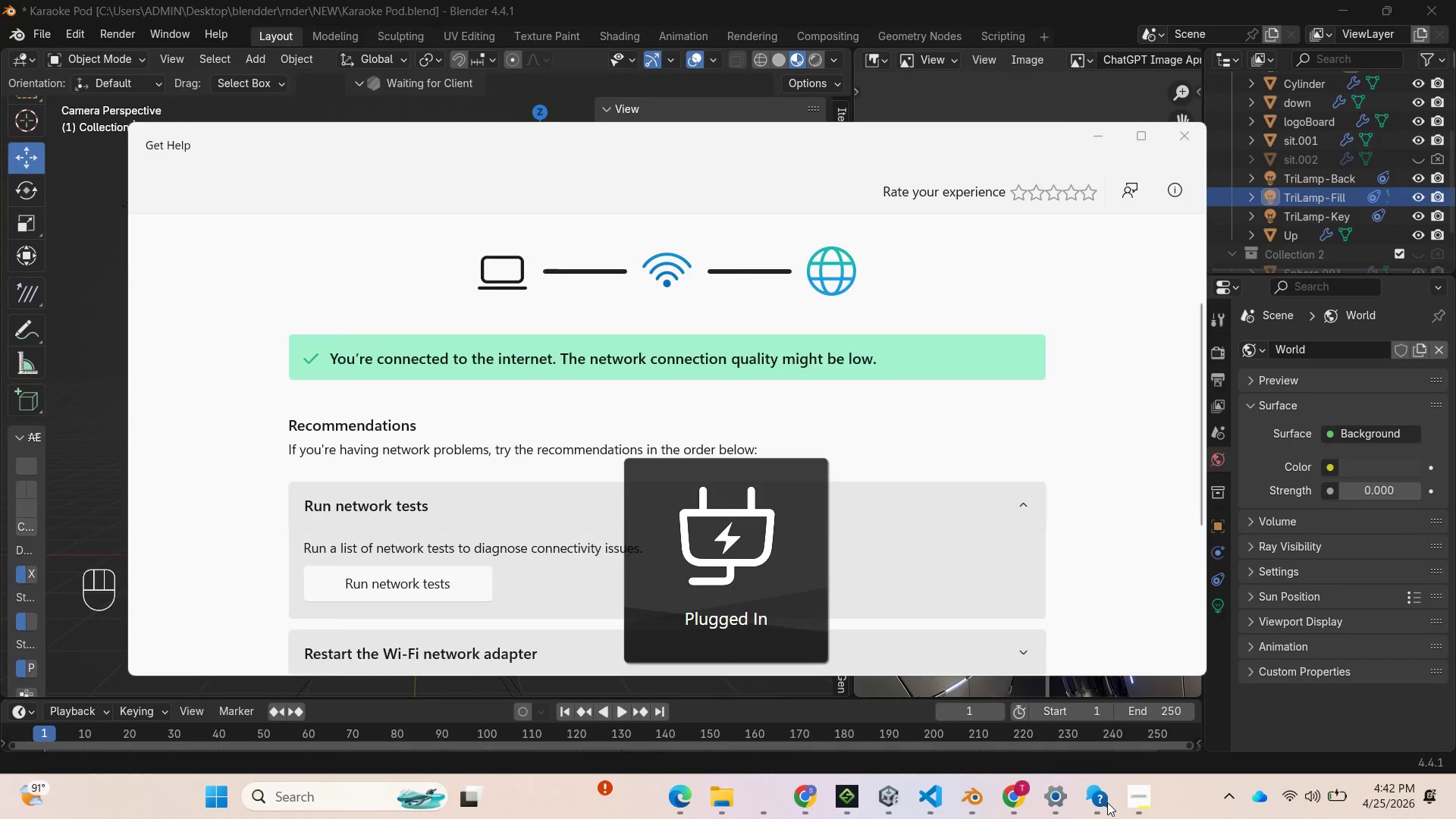 
left_click([1130, 800])